 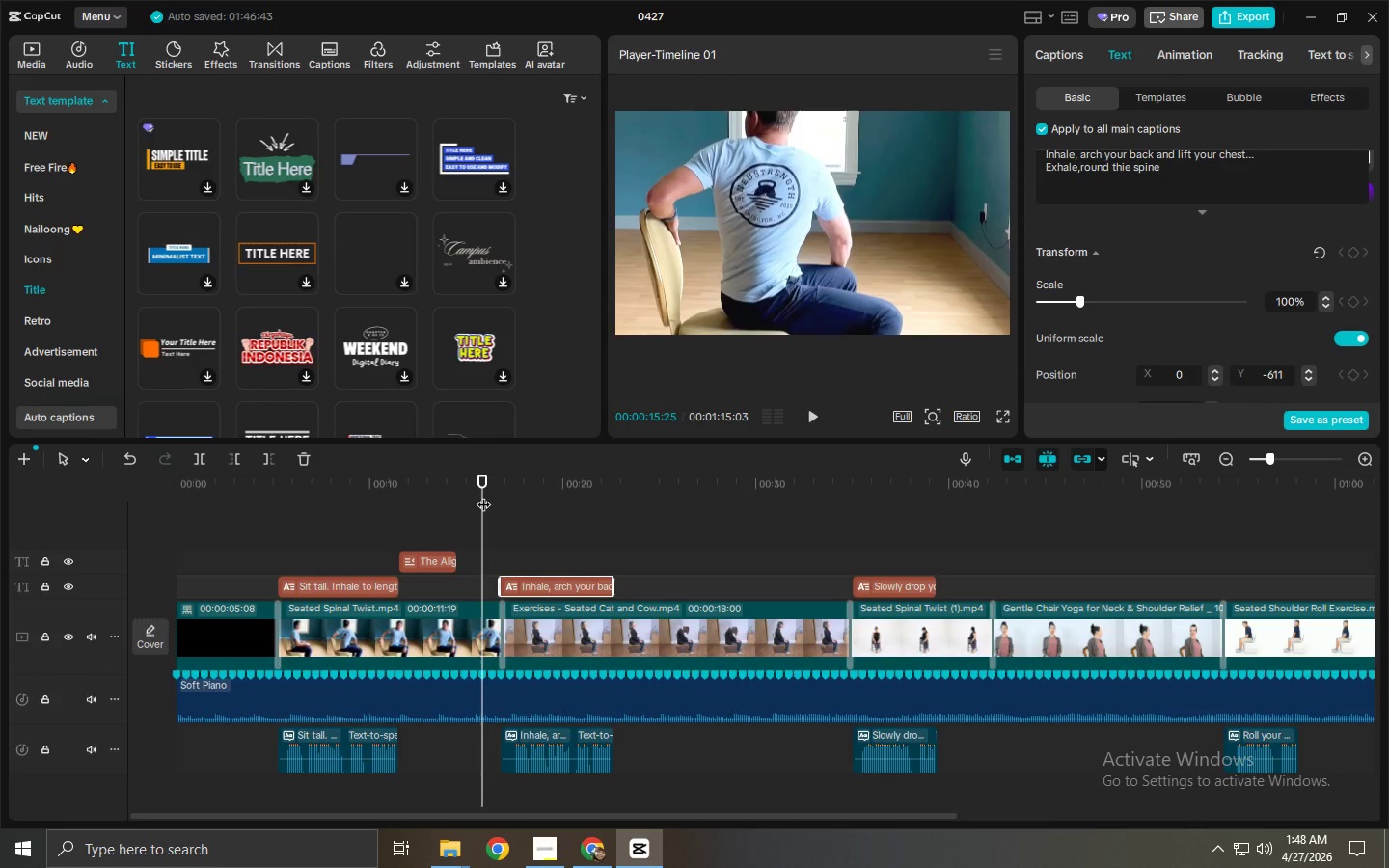 
key(Space)
 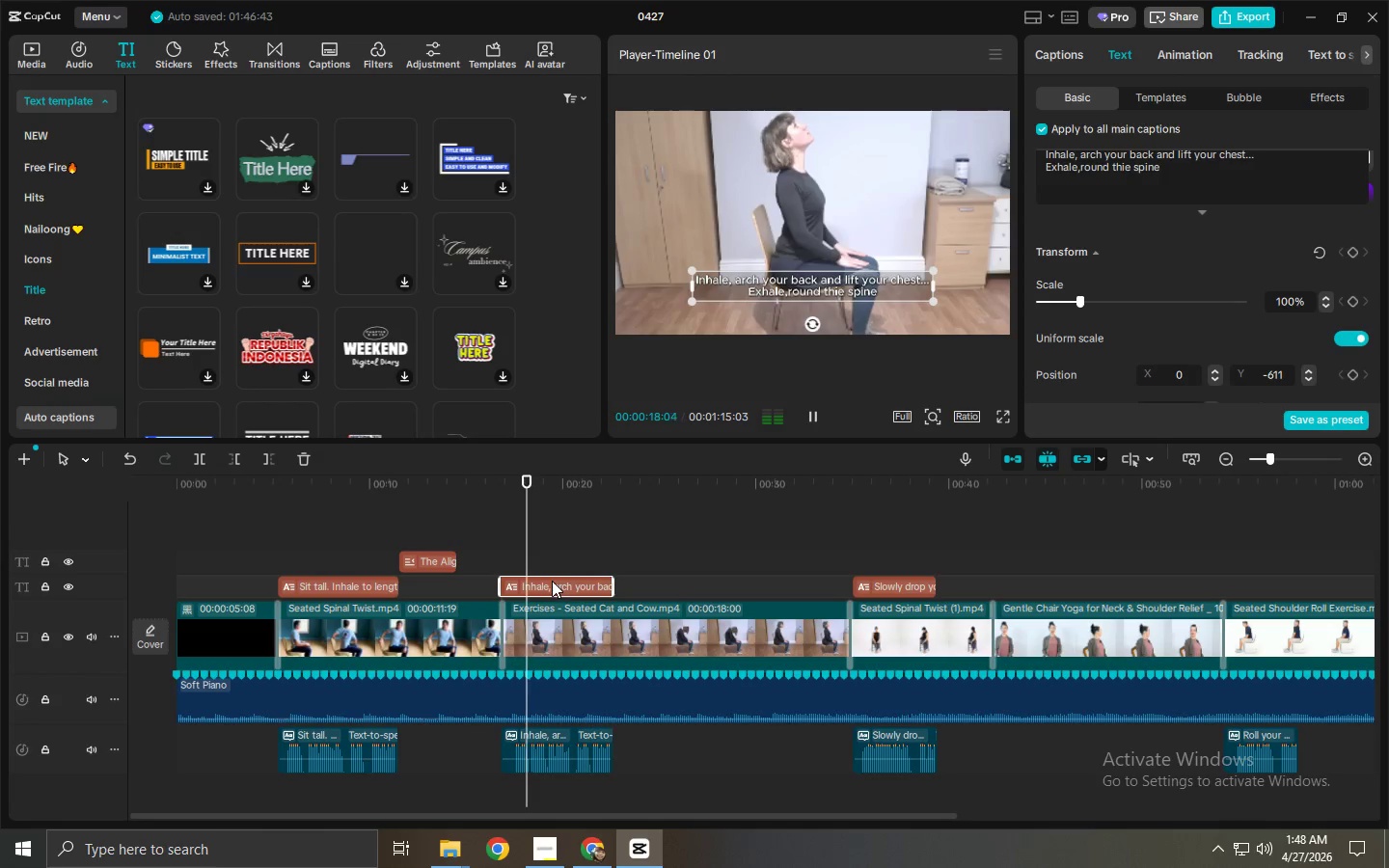 
key(Space)
 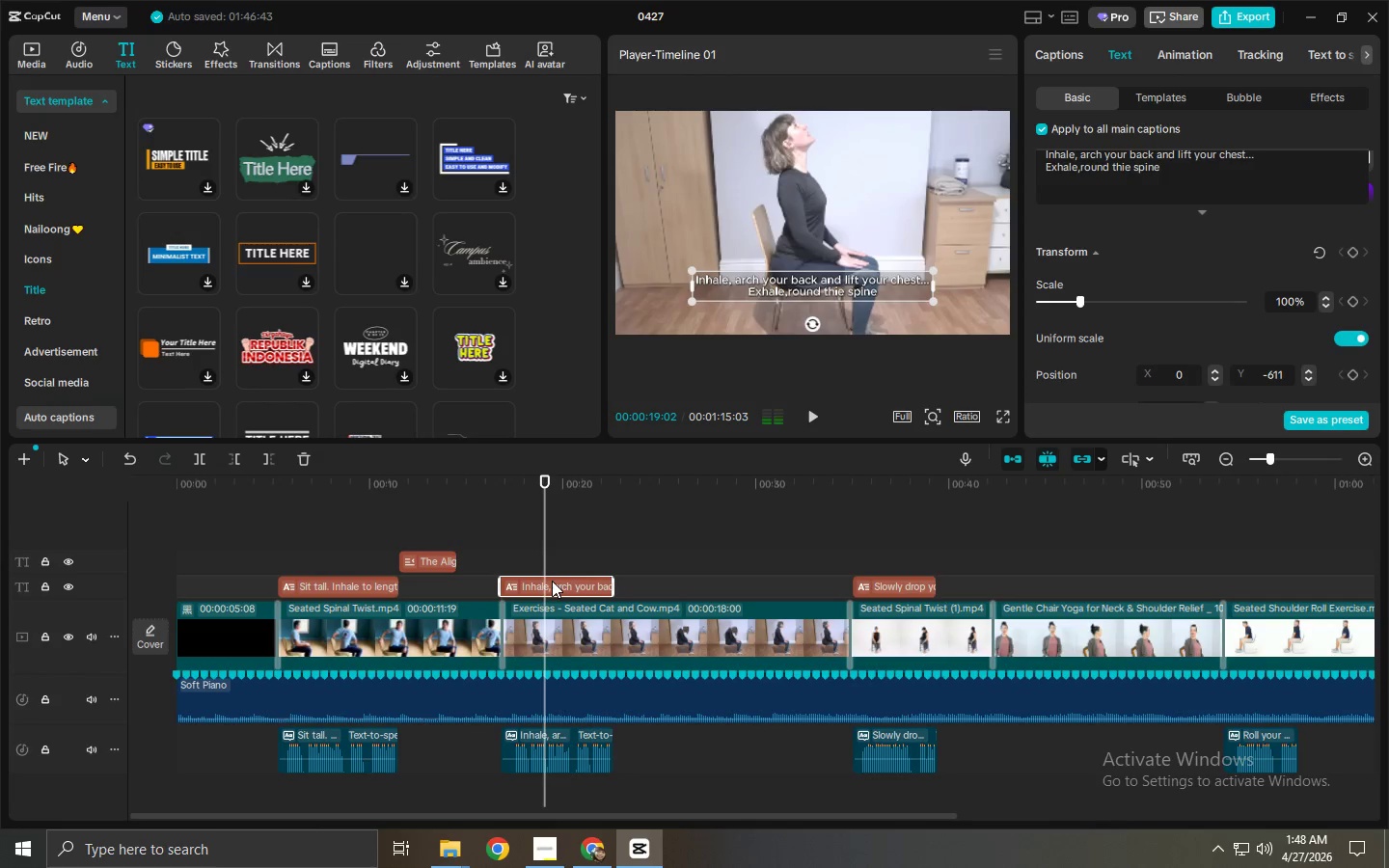 
key(Space)
 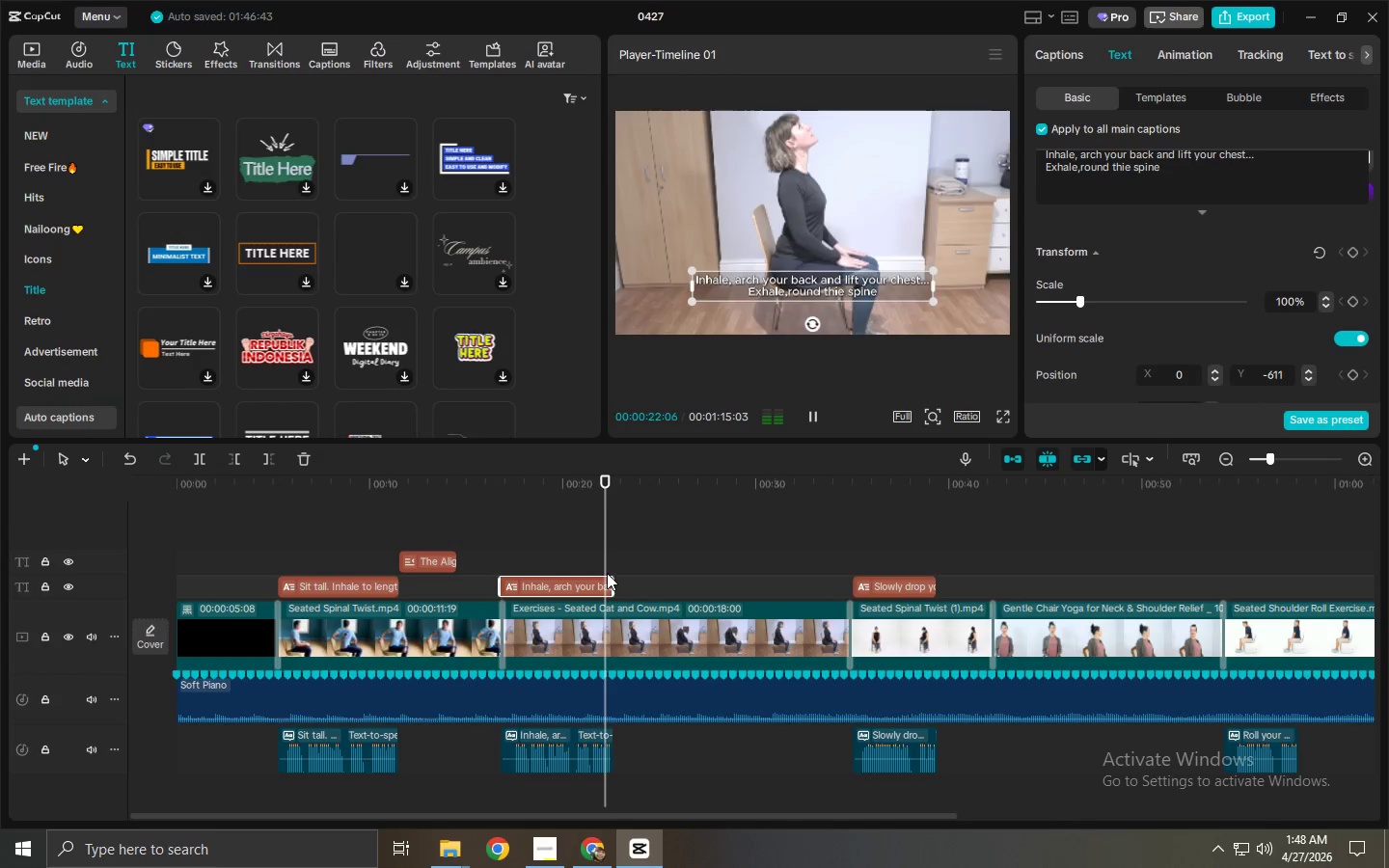 
key(Space)
 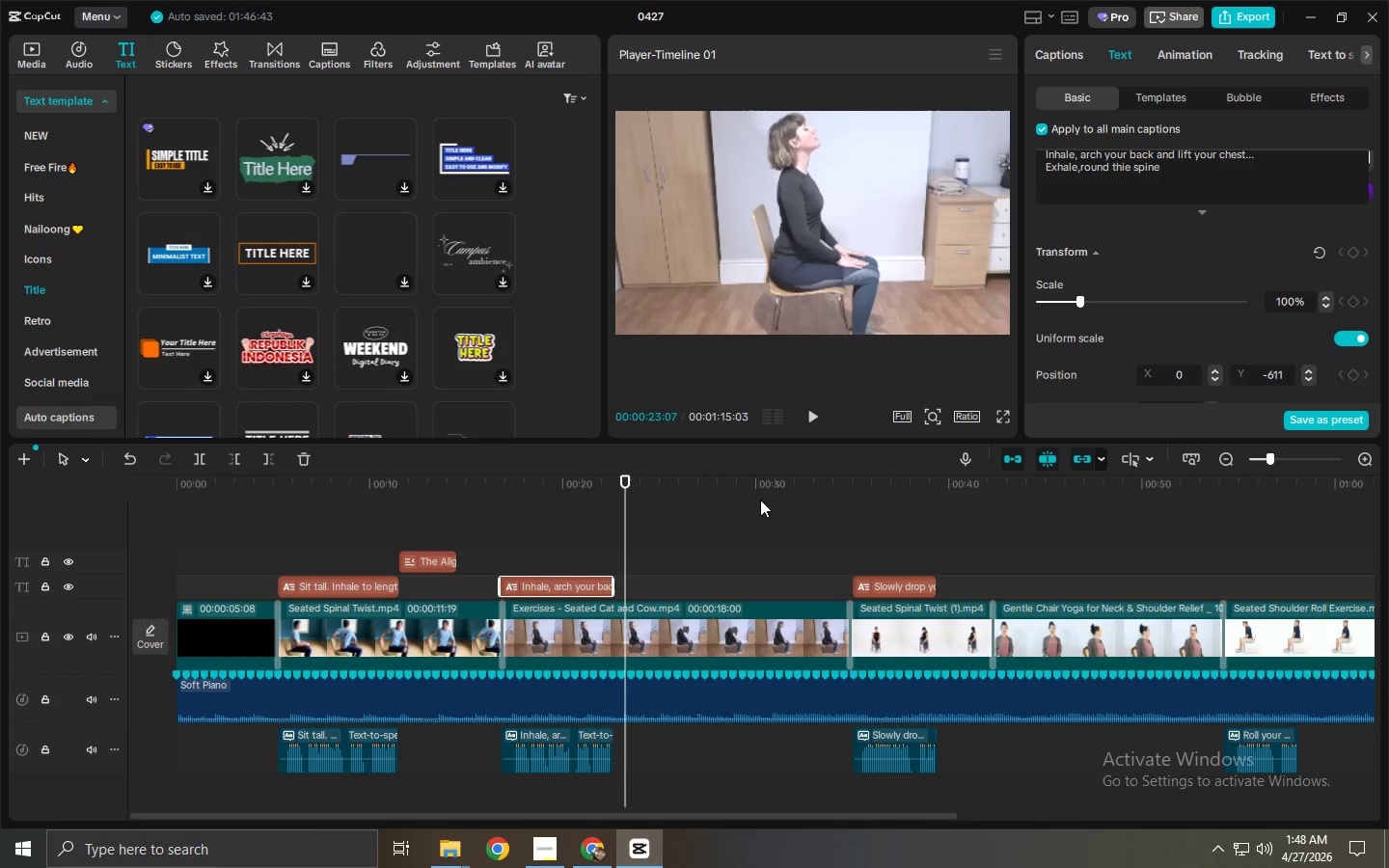 
left_click([422, 480])
 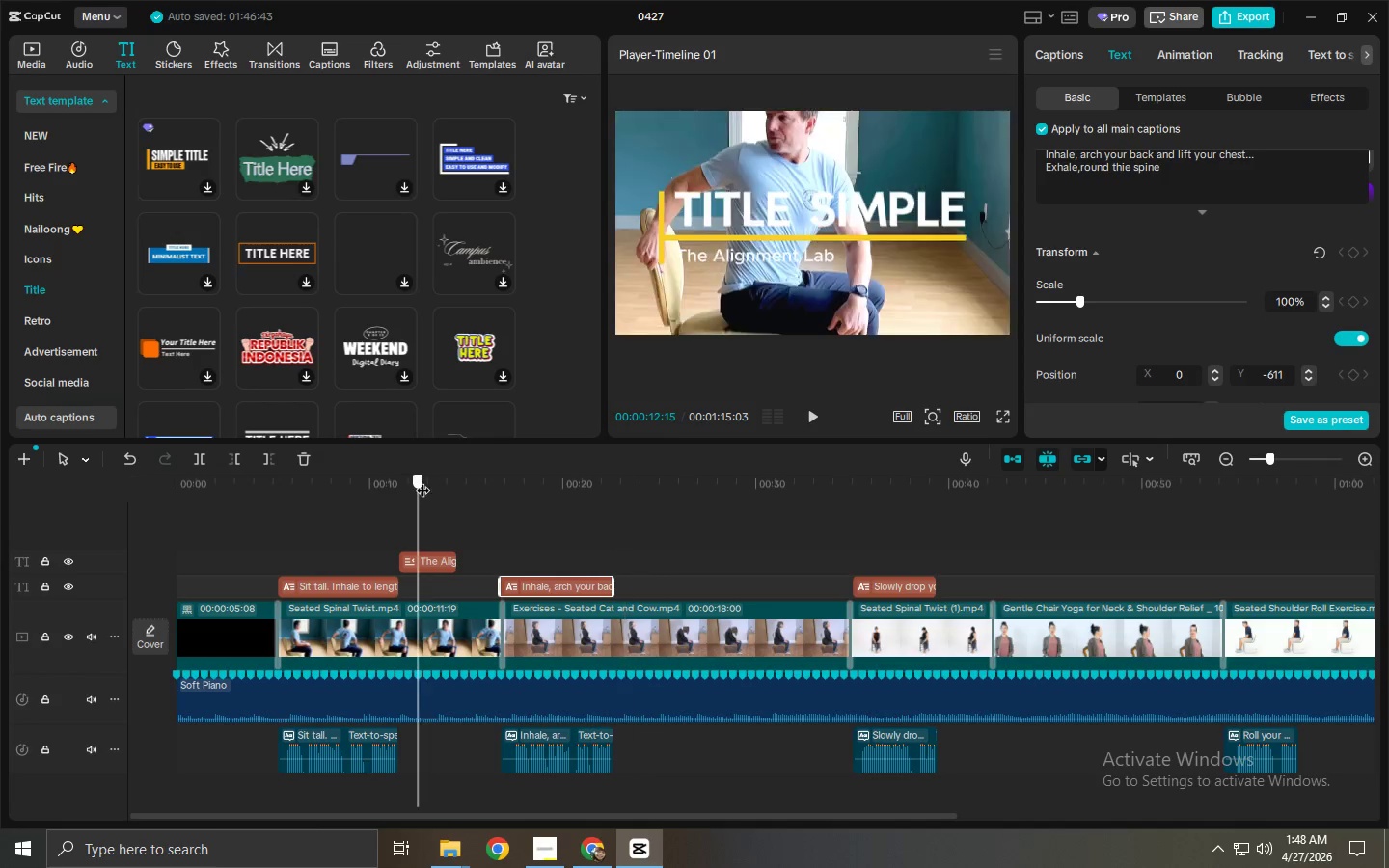 
key(Space)
 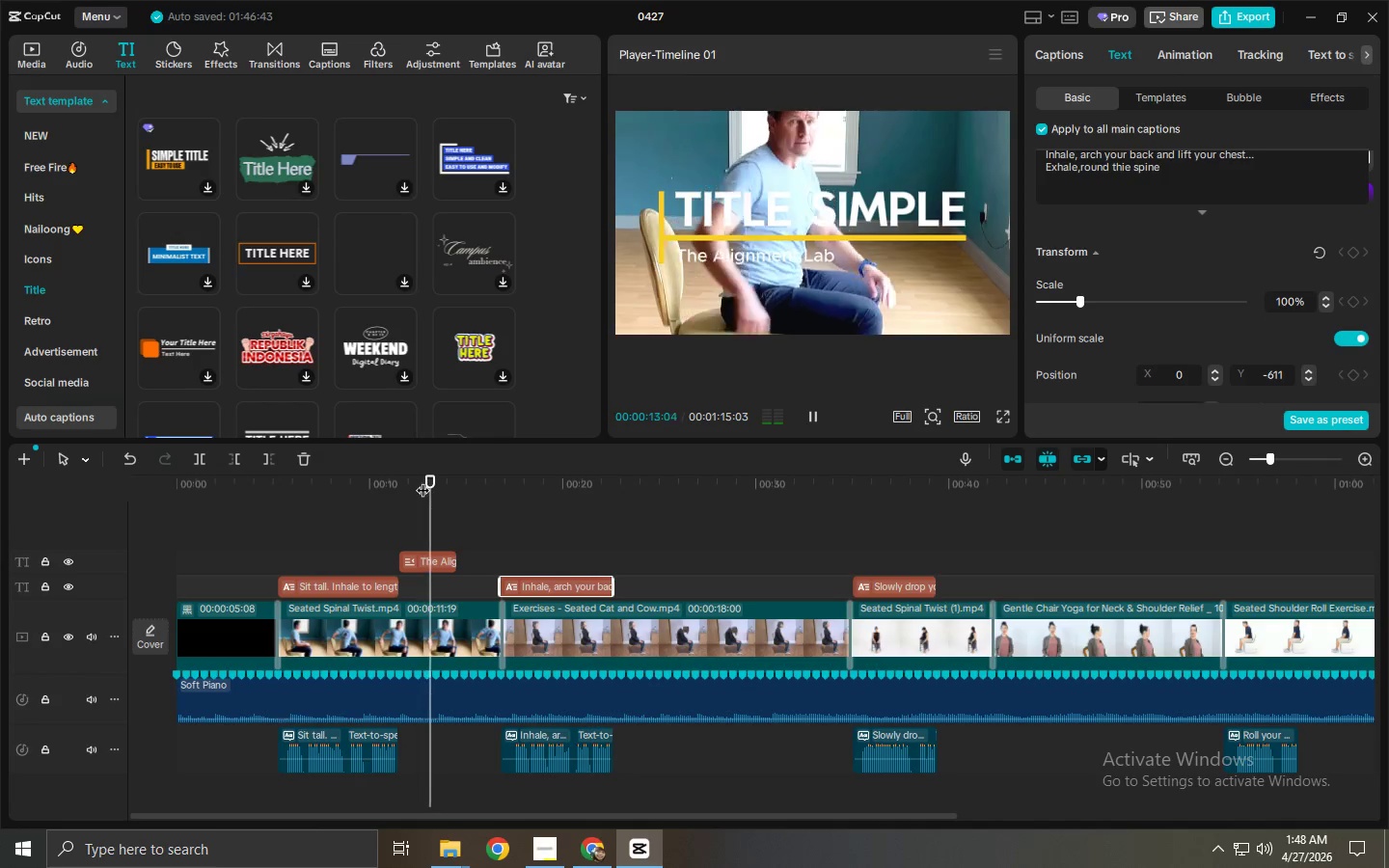 
key(Space)
 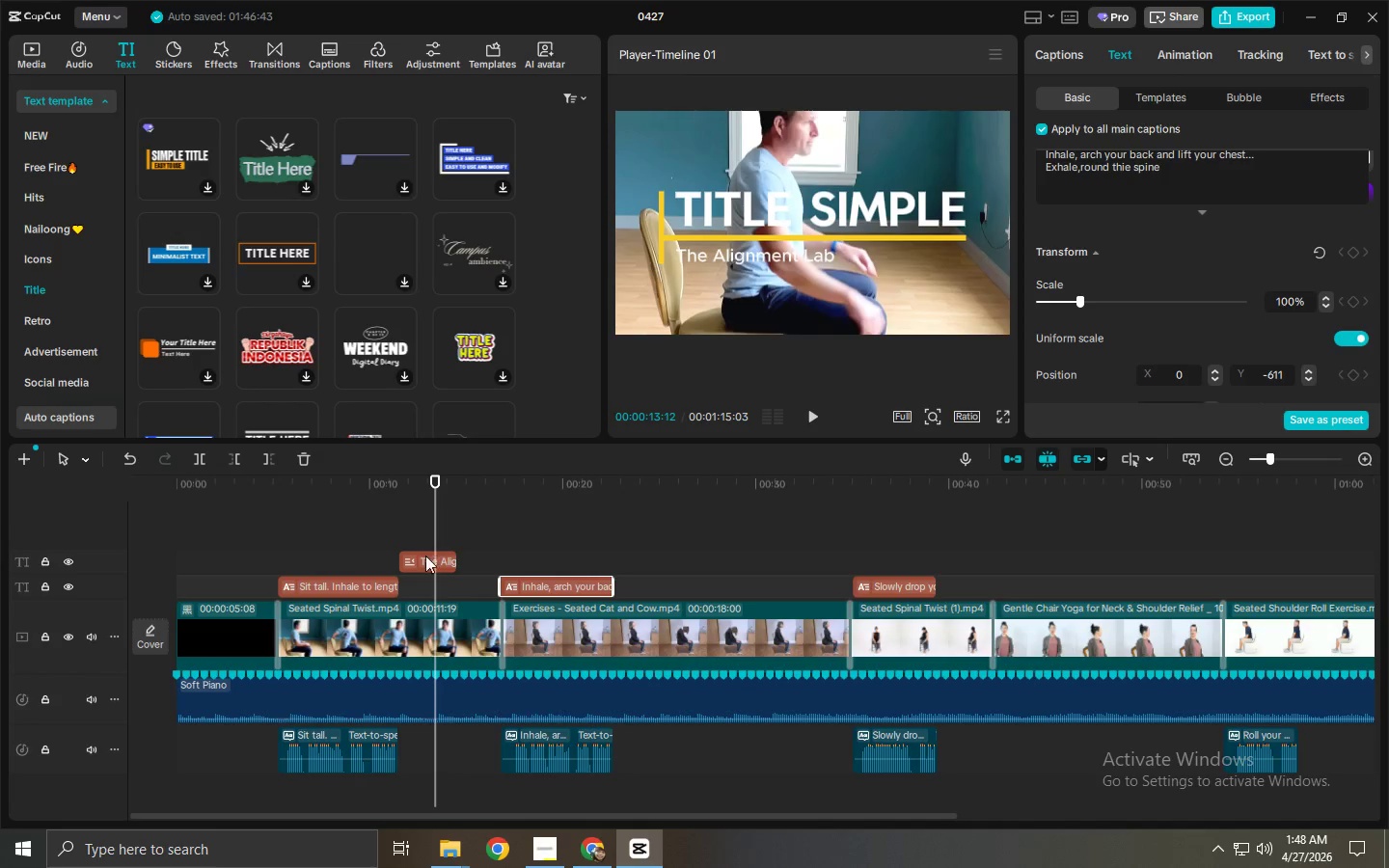 
left_click([424, 562])
 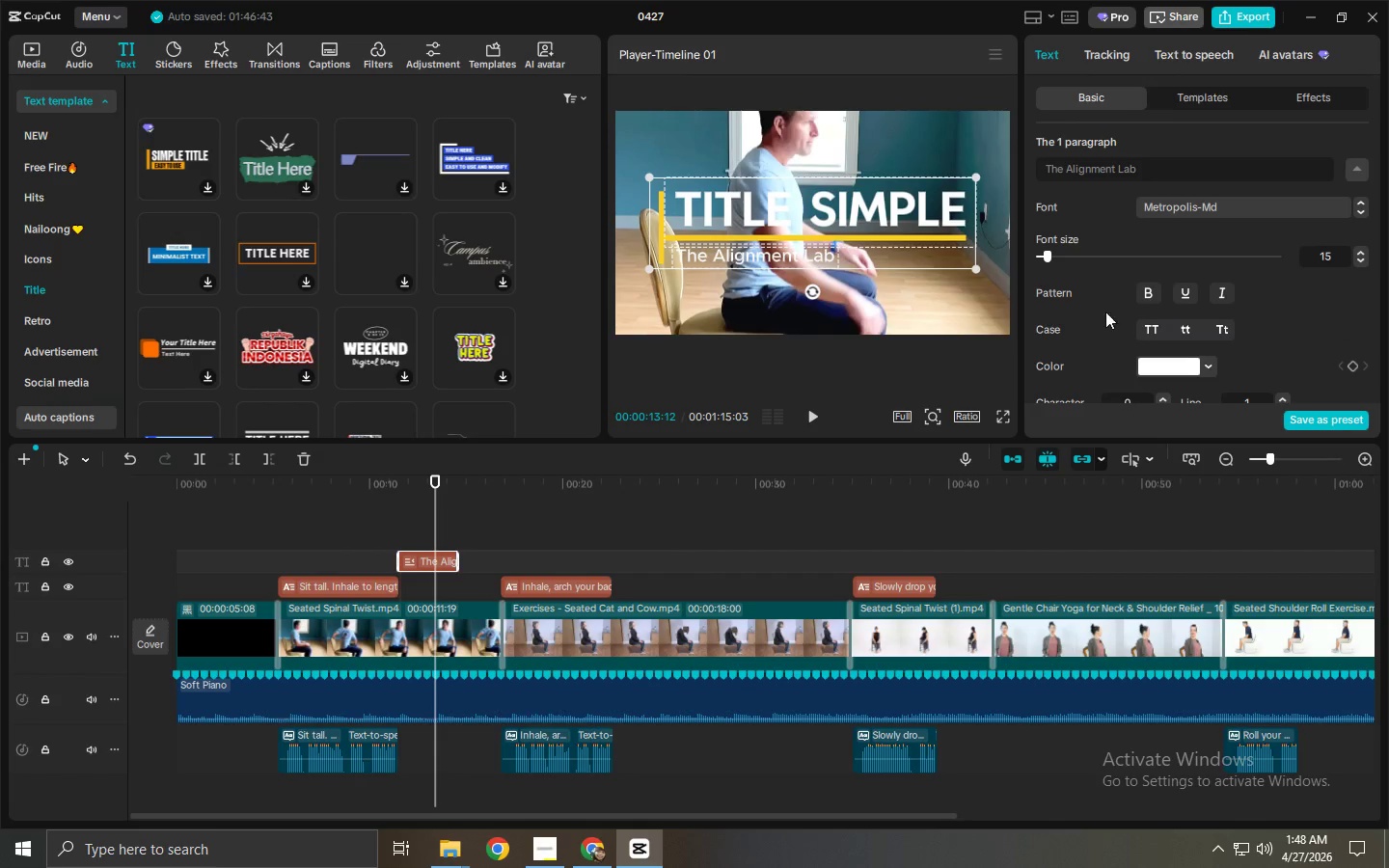 
scroll: coordinate [1164, 284], scroll_direction: up, amount: 3.0
 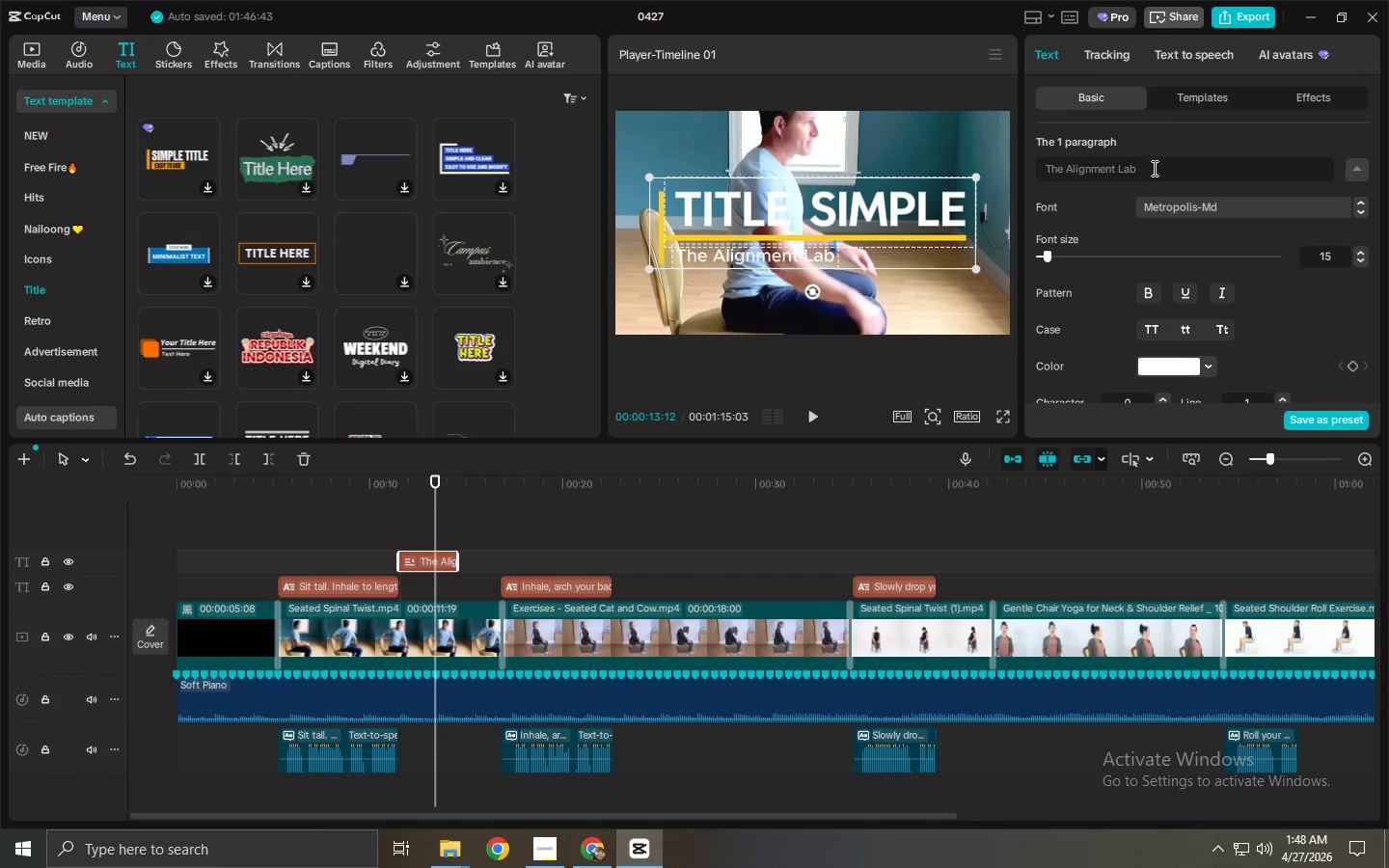 
scroll: coordinate [1186, 161], scroll_direction: down, amount: 4.0
 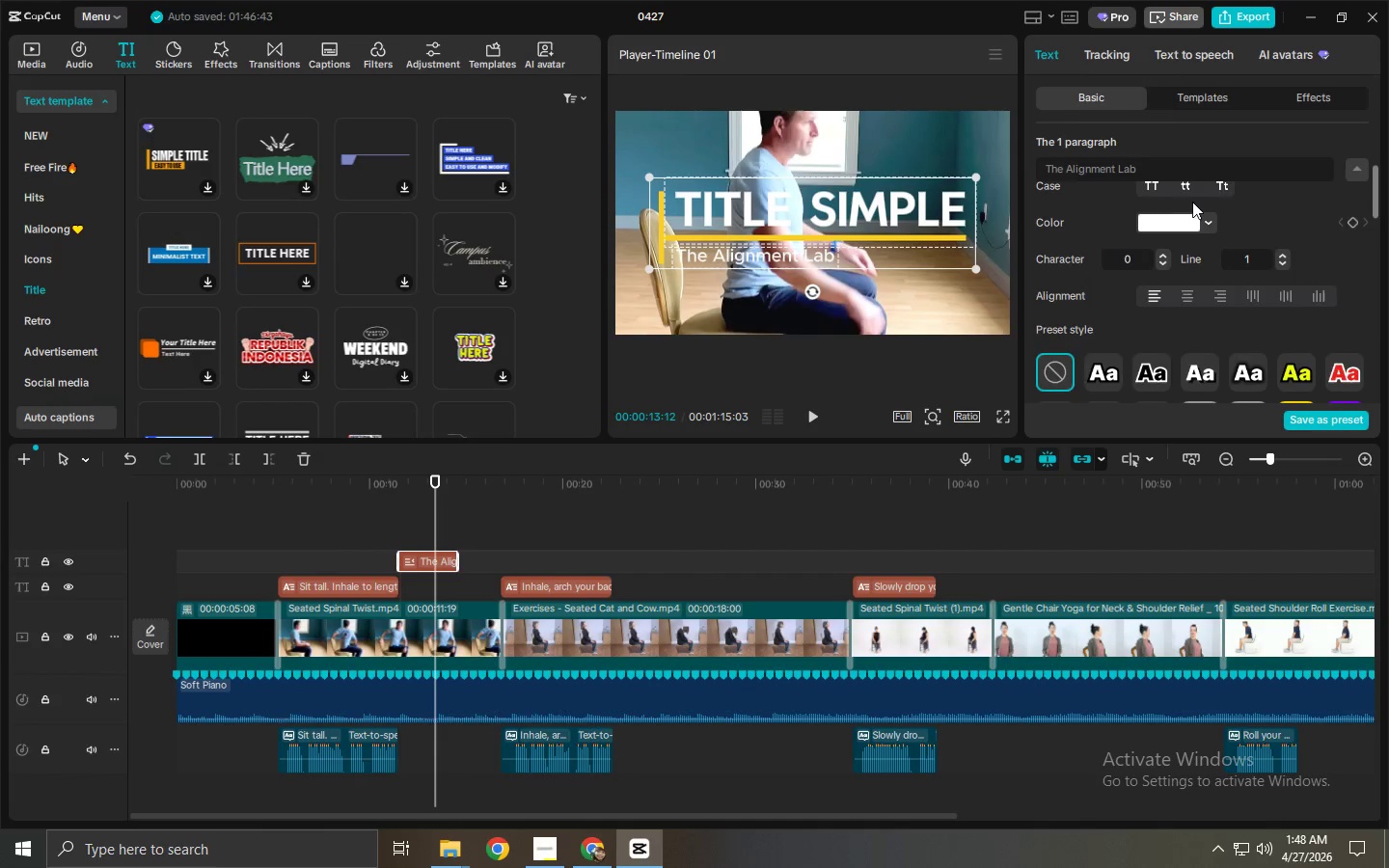 
scroll: coordinate [1310, 207], scroll_direction: up, amount: 9.0
 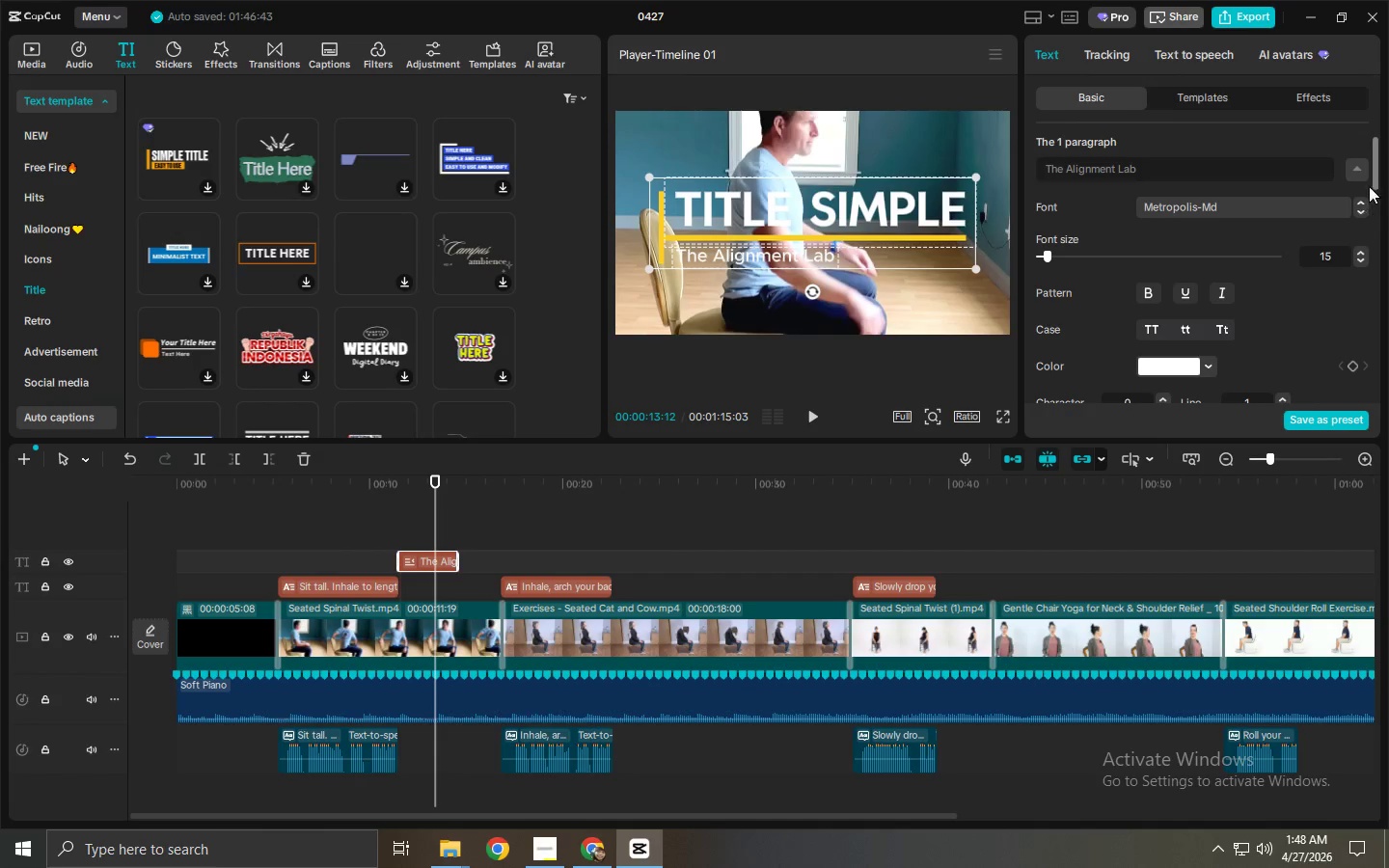 
left_click([1358, 167])
 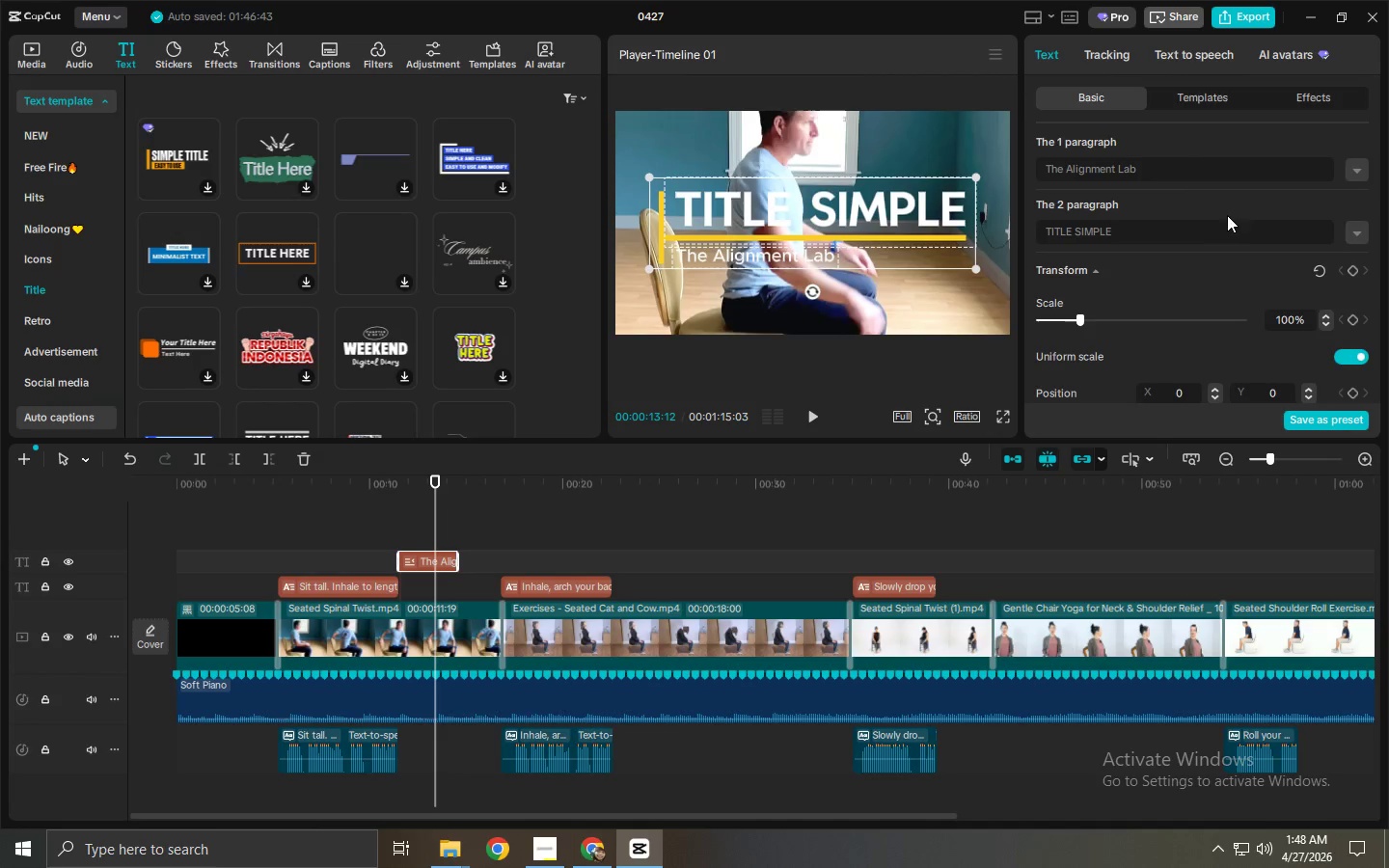 
left_click([1215, 175])
 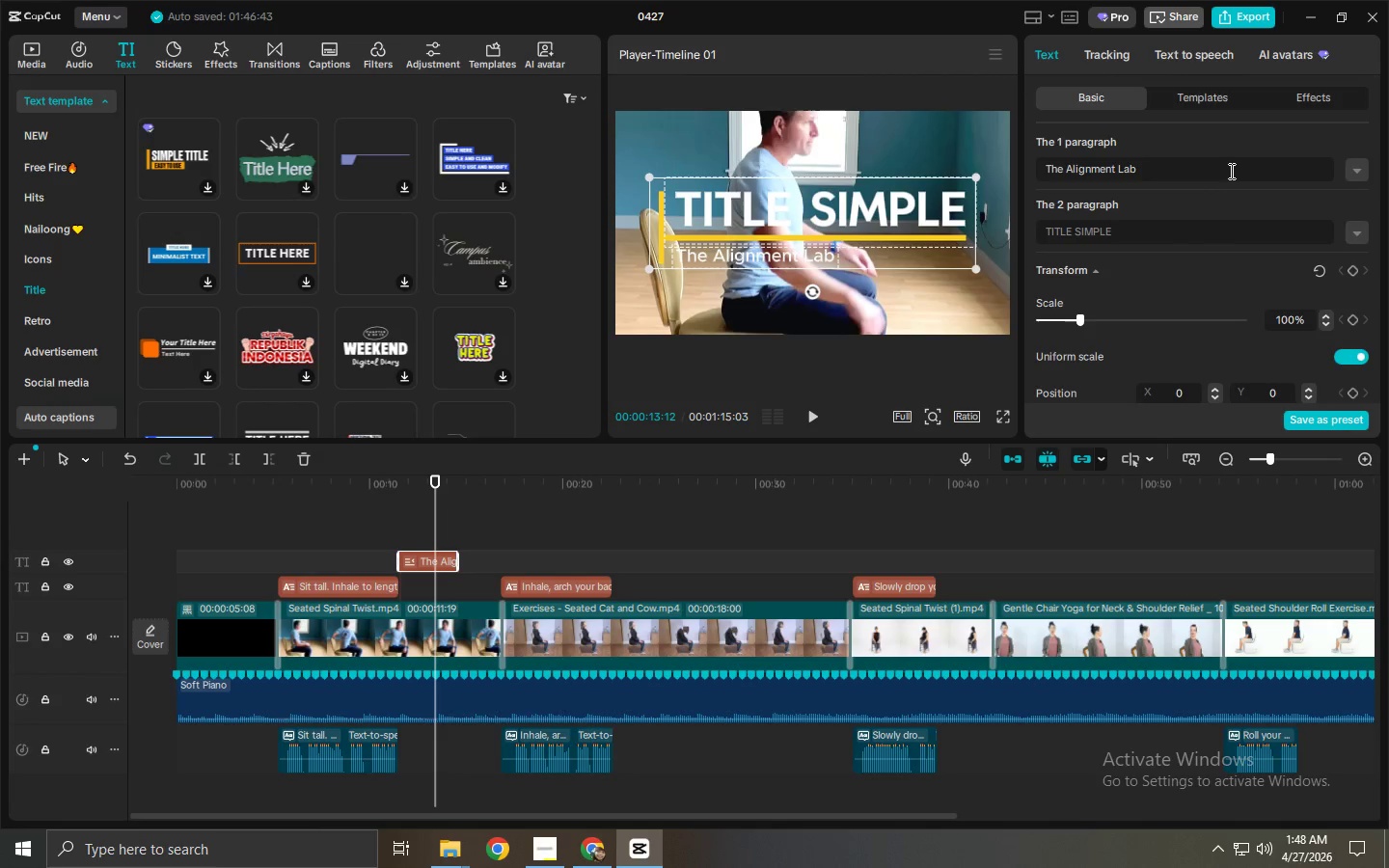 
key(Control+ControlLeft)
 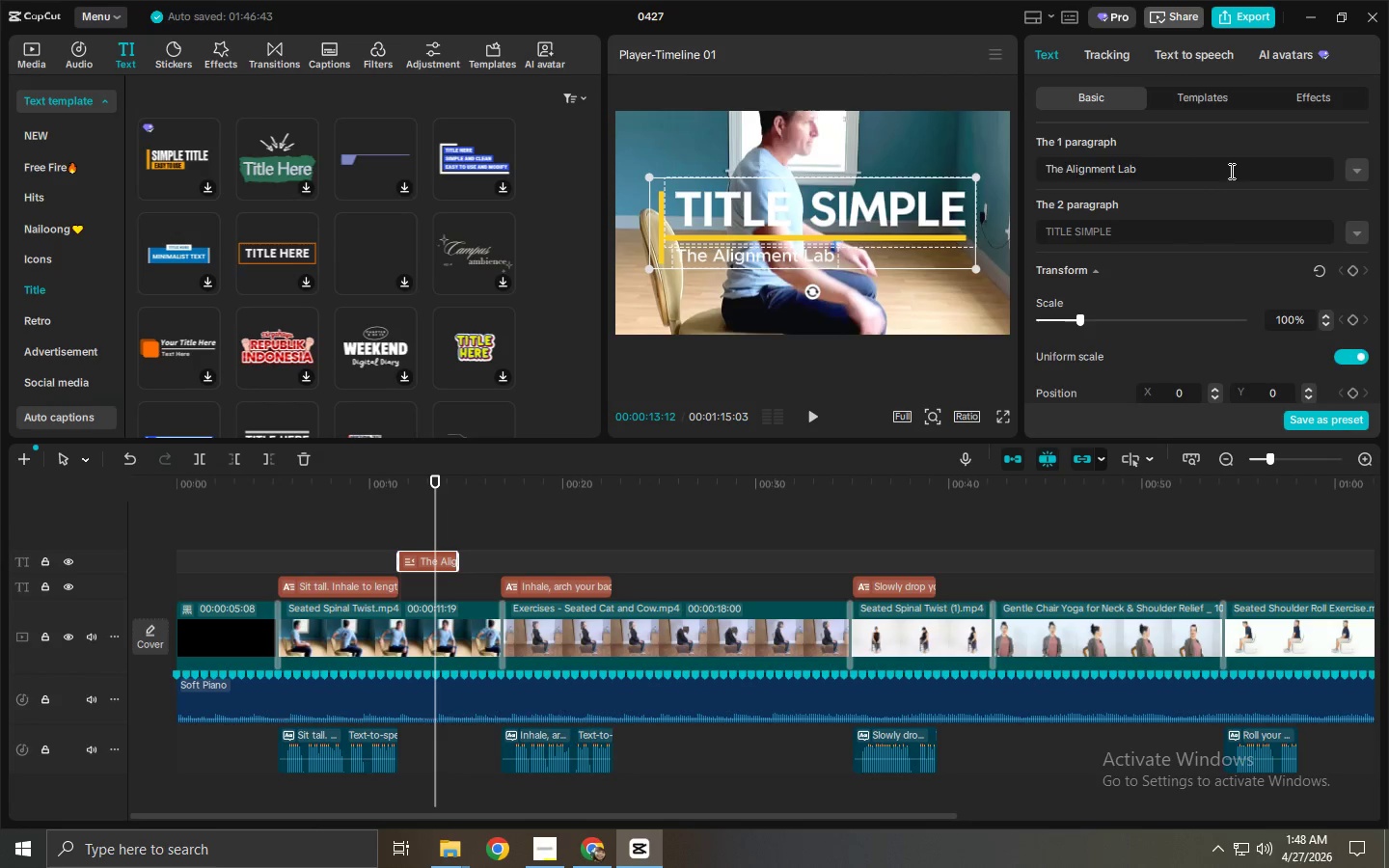 
key(Control+A)
 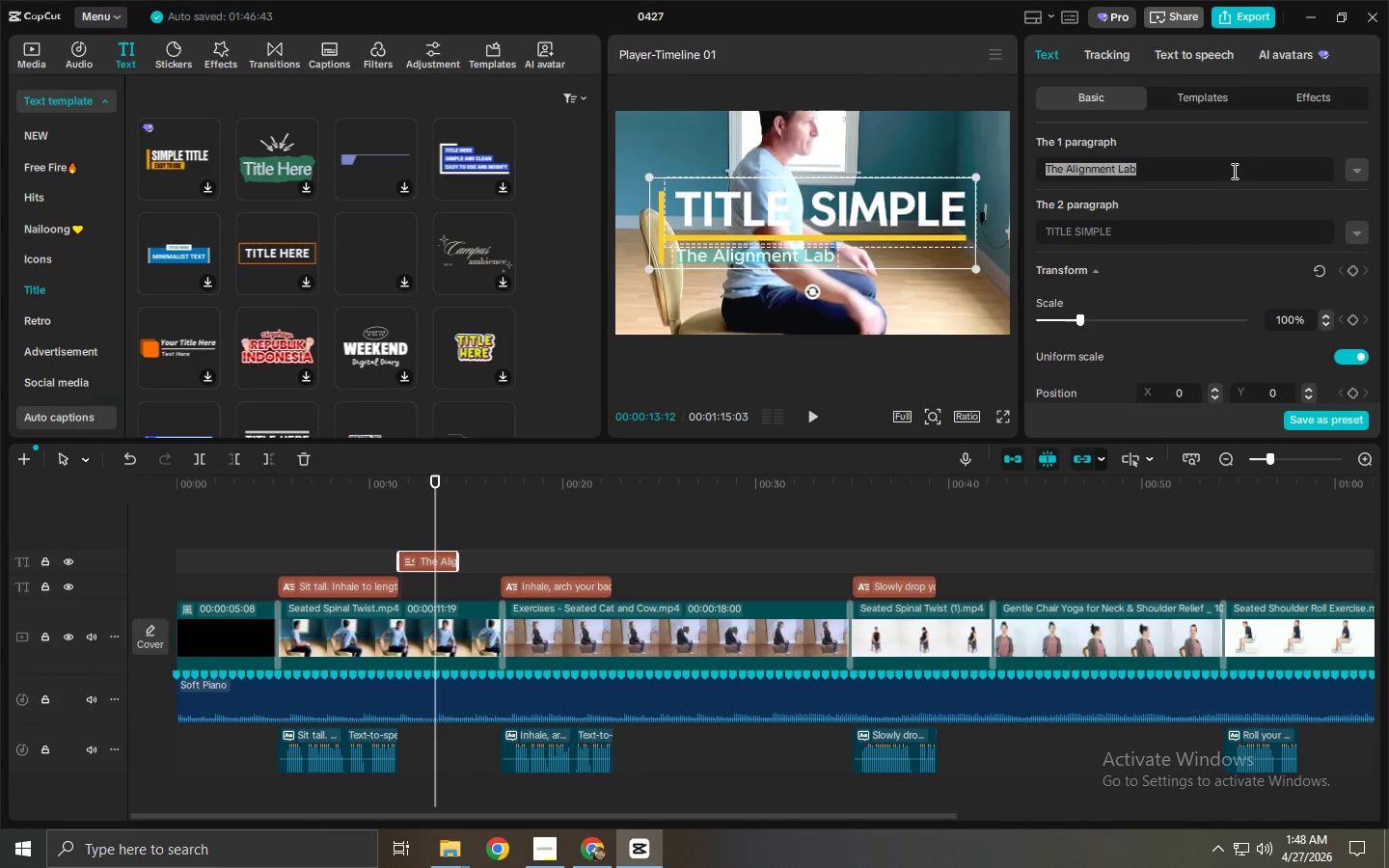 
key(Backspace)
 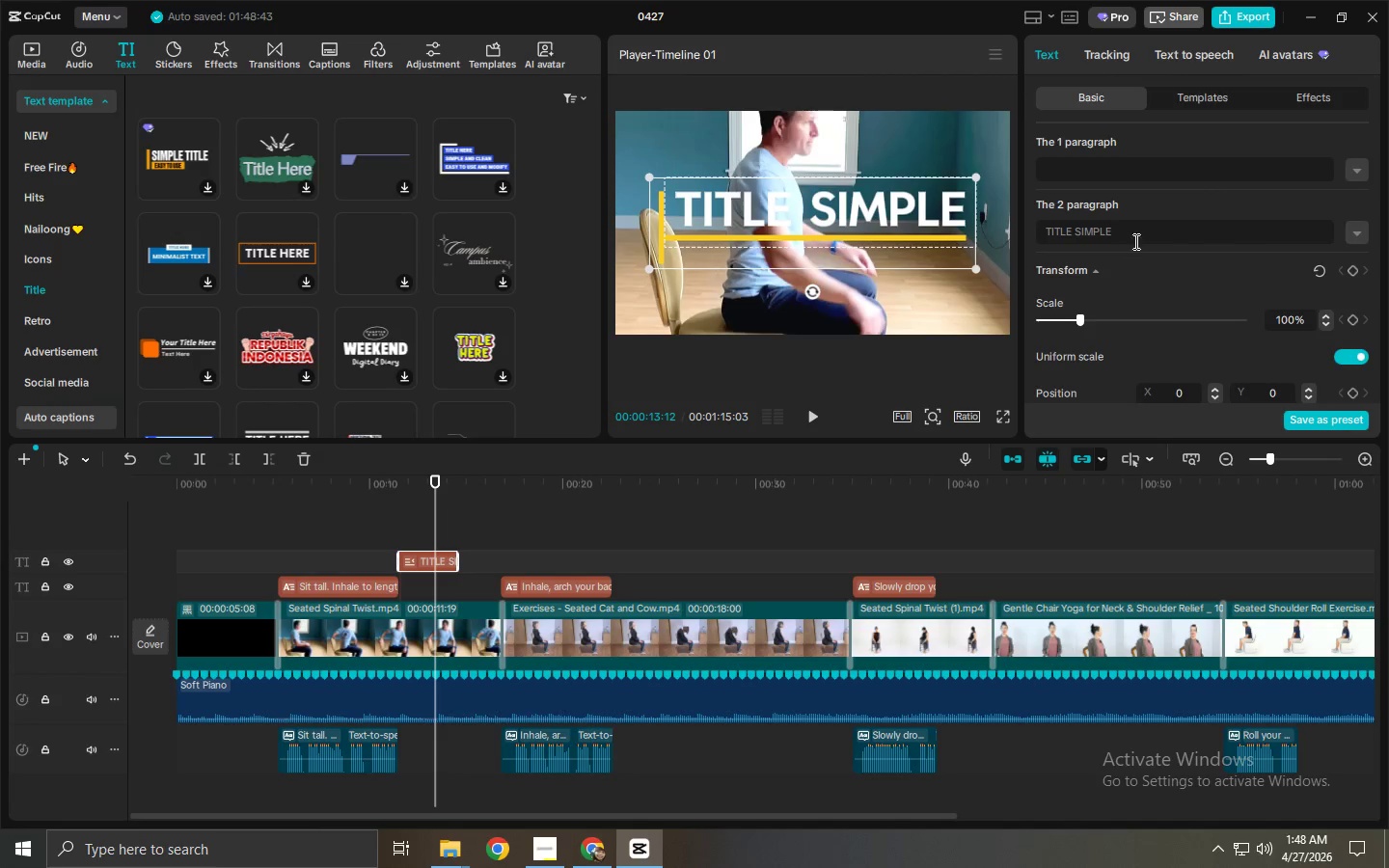 
key(Control+A)
 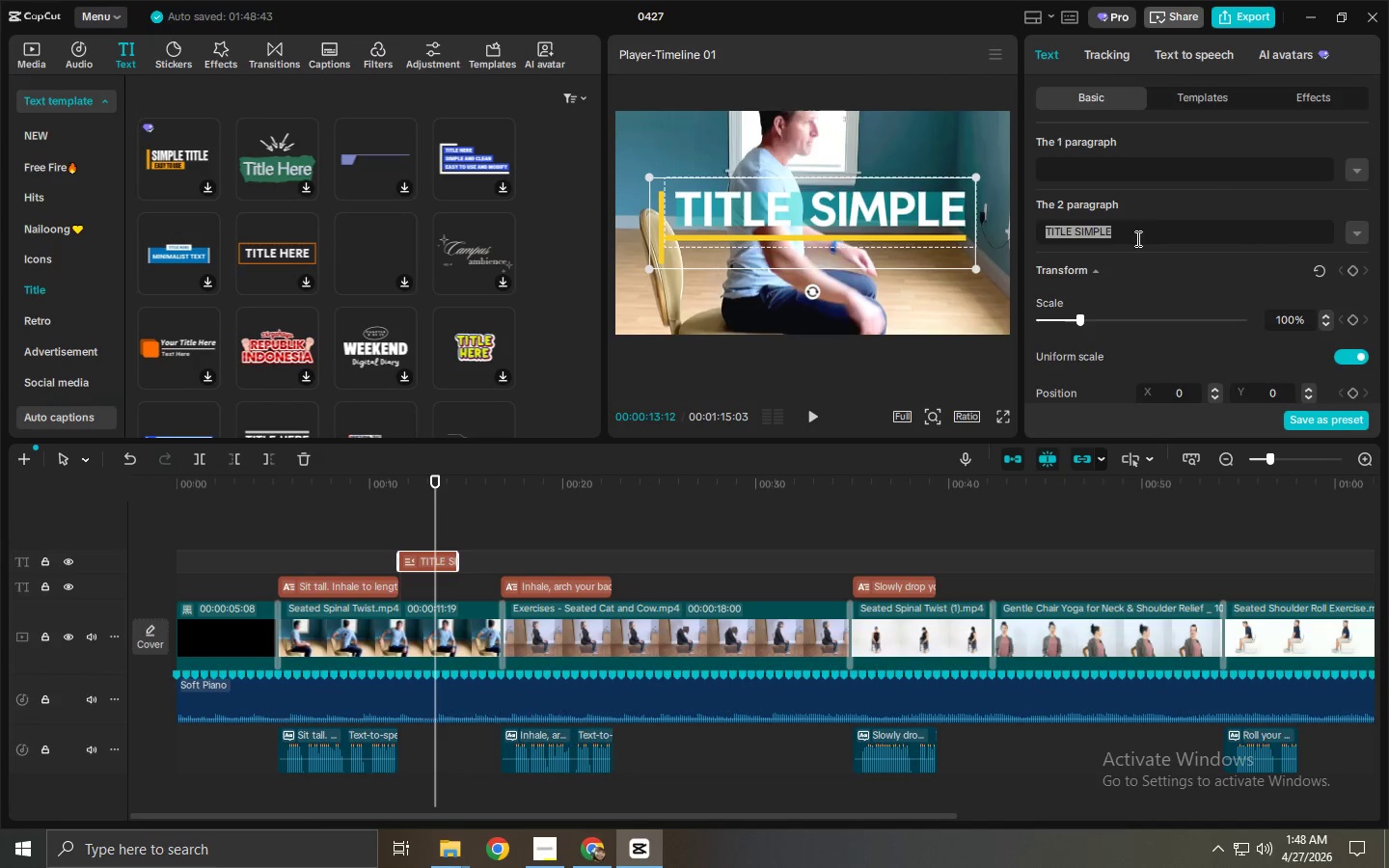 
key(Control+V)
 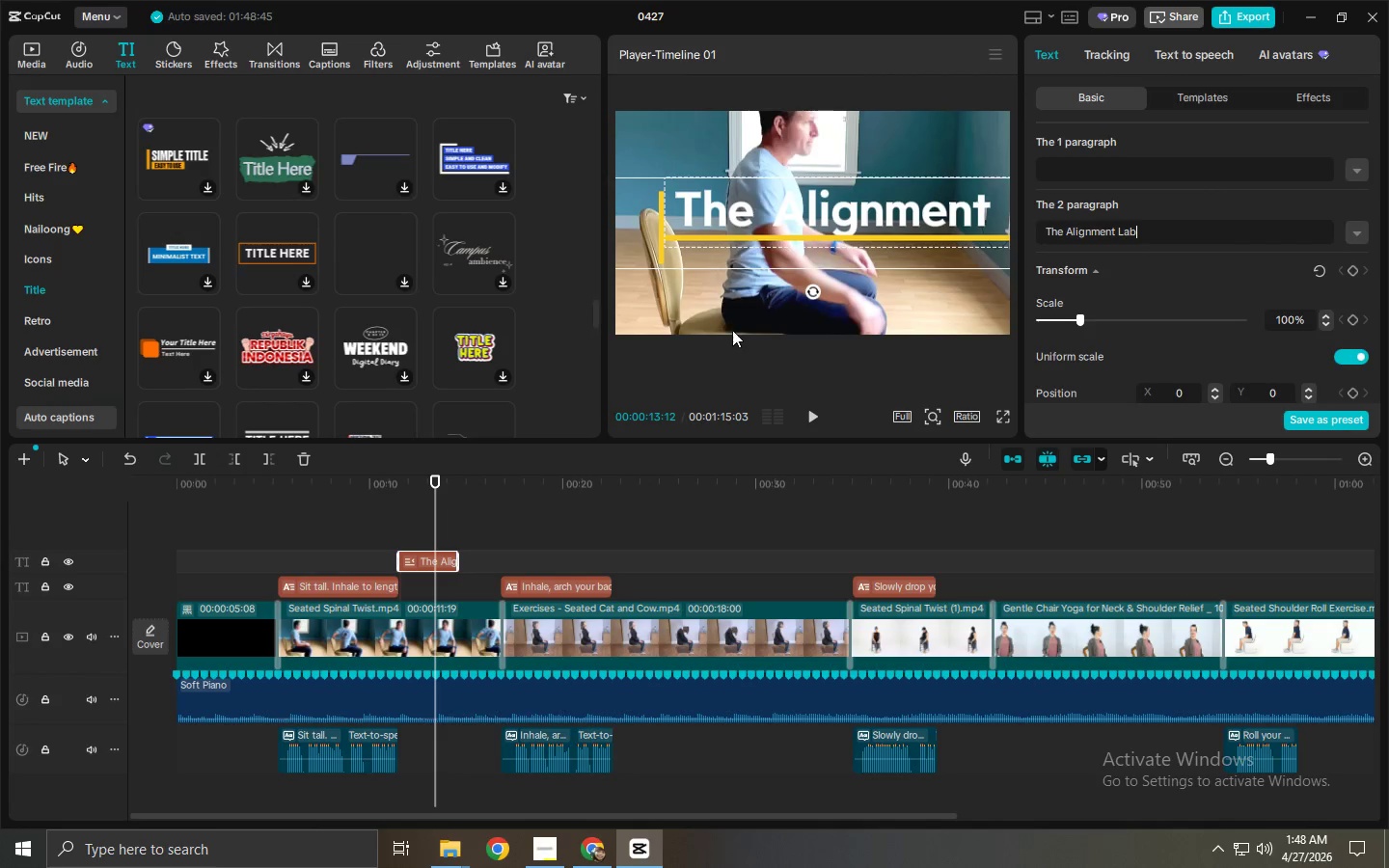 
left_click_drag(start_coordinate=[883, 236], to_coordinate=[846, 236])
 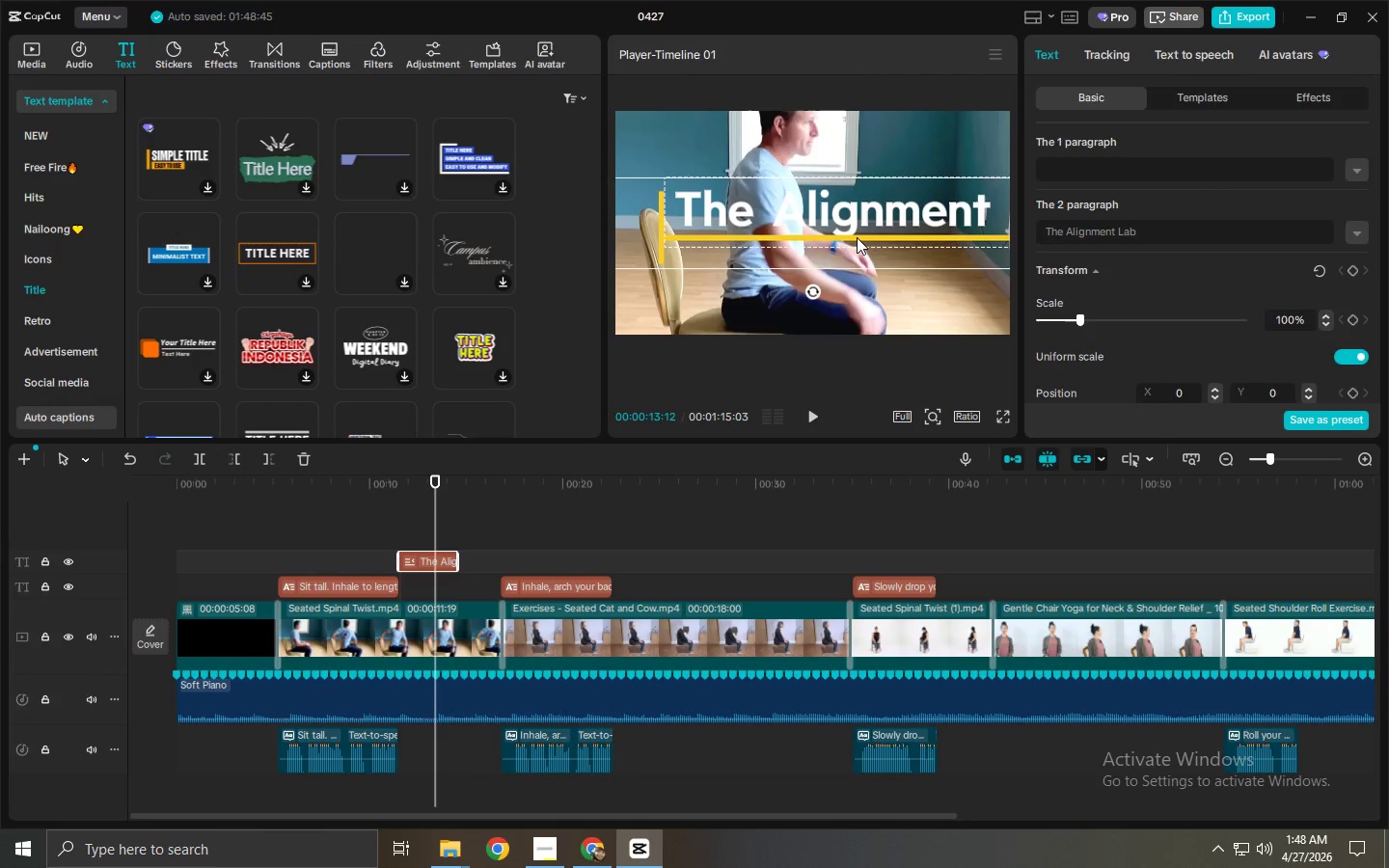 
left_click_drag(start_coordinate=[856, 237], to_coordinate=[795, 235])
 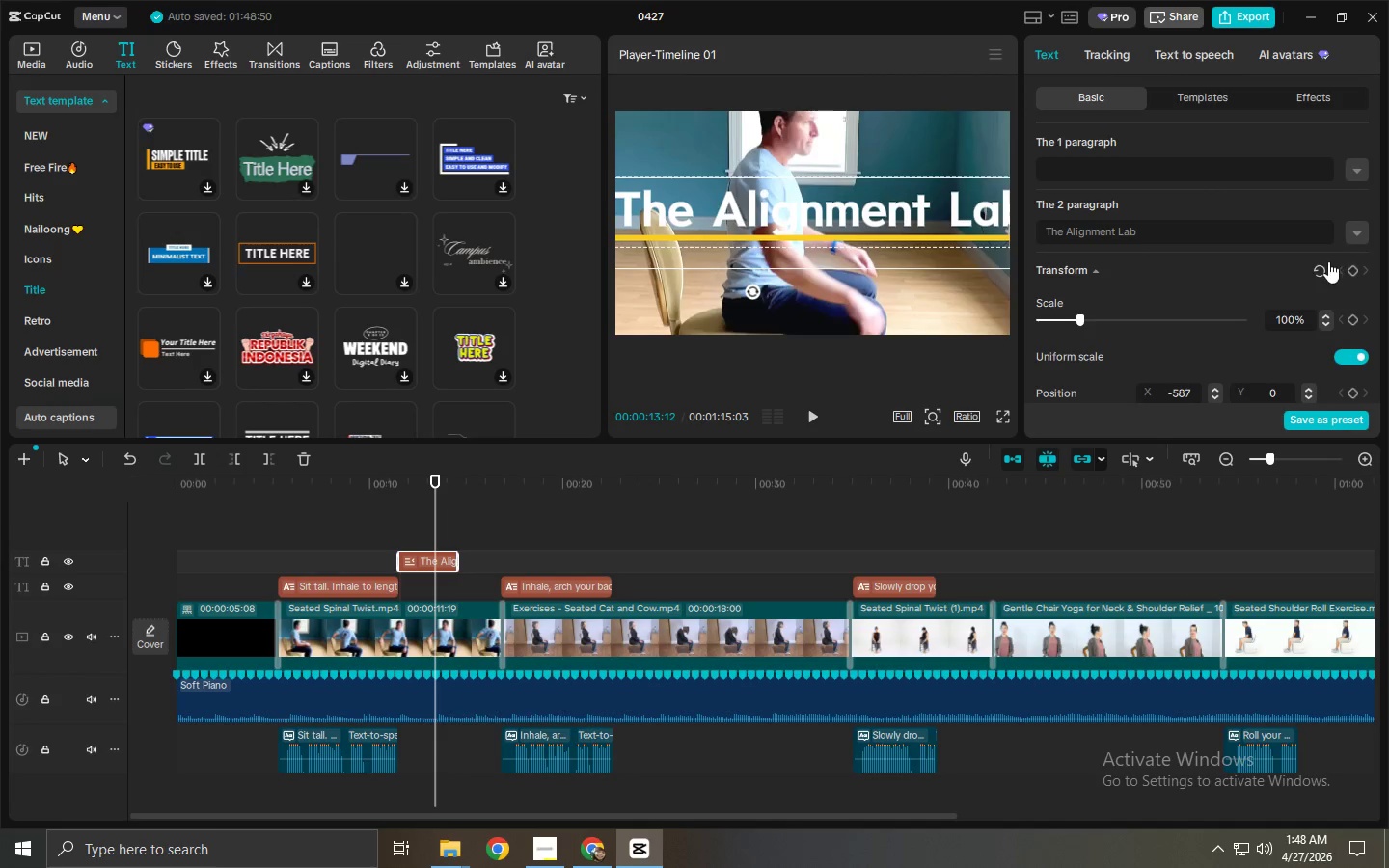 
left_click([1354, 228])
 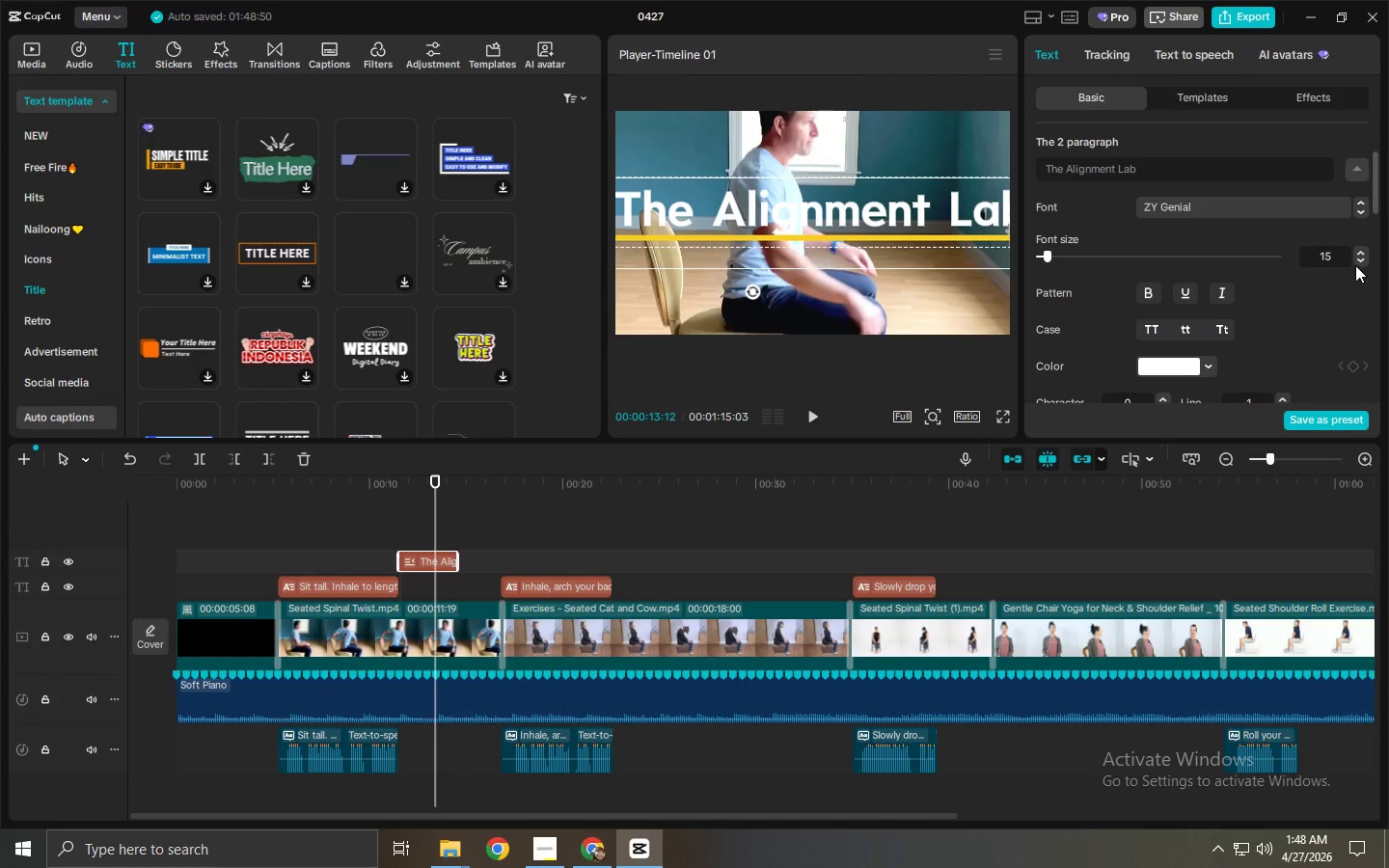 
double_click([1359, 261])
 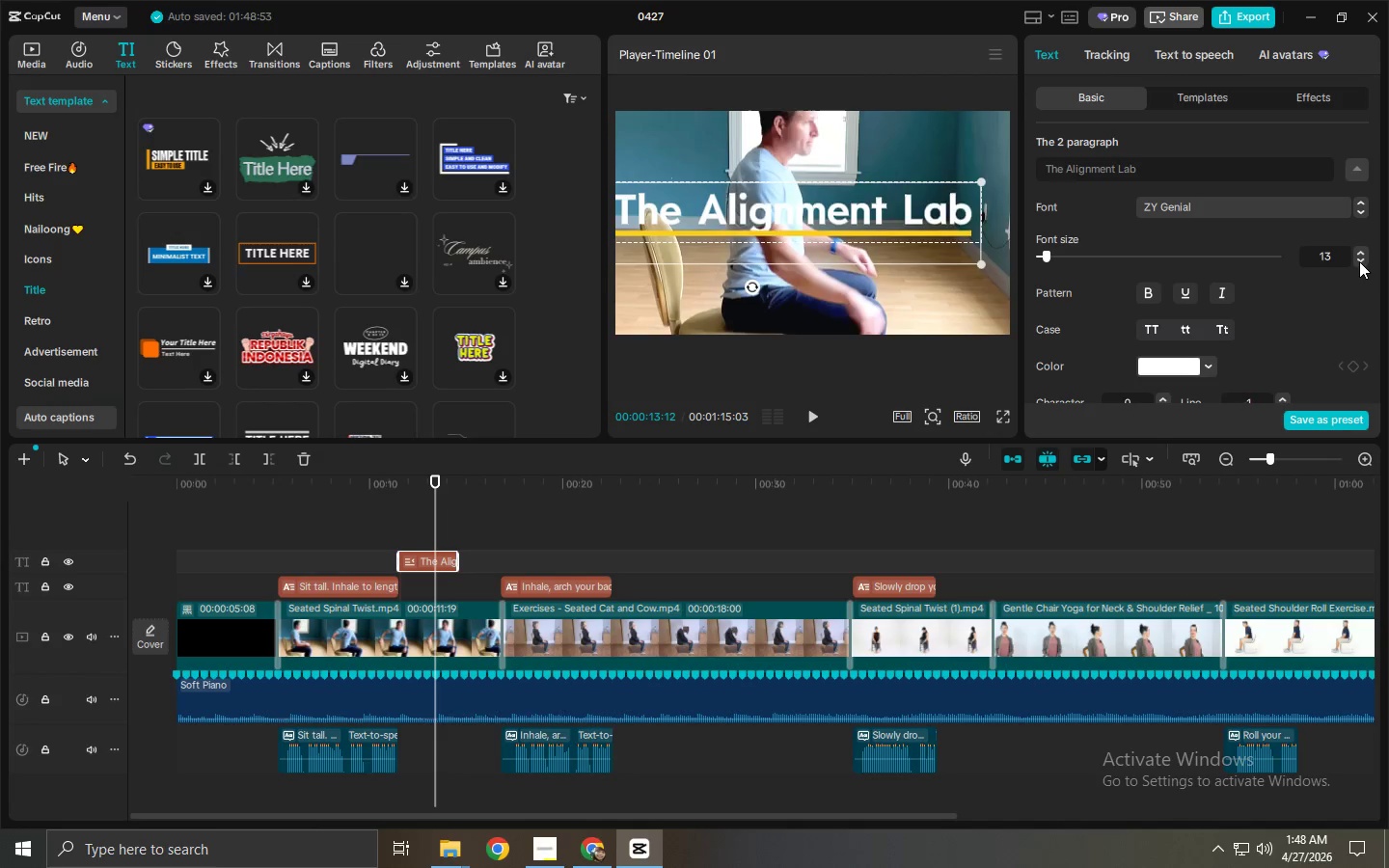 
triple_click([1359, 260])
 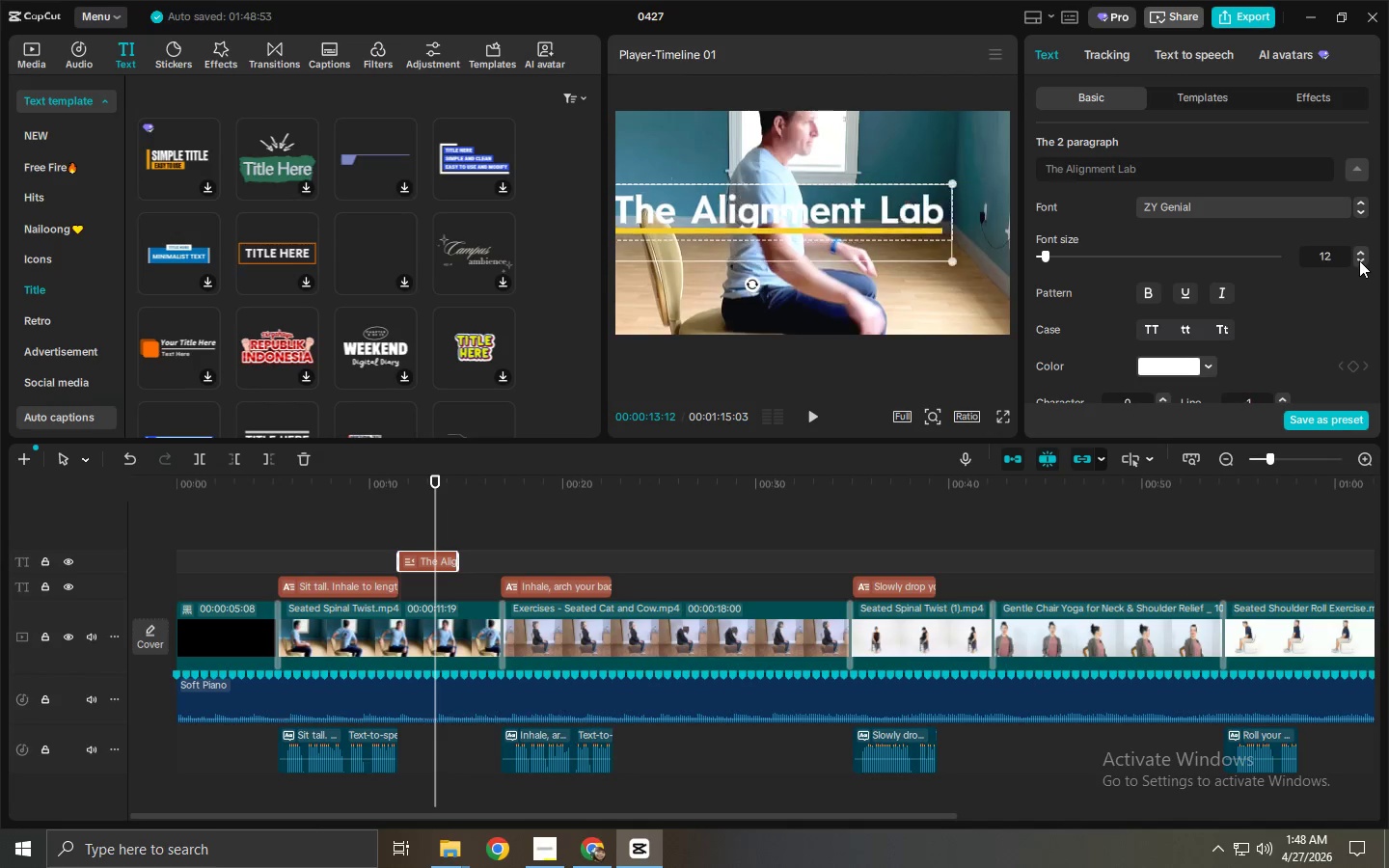 
triple_click([1359, 260])
 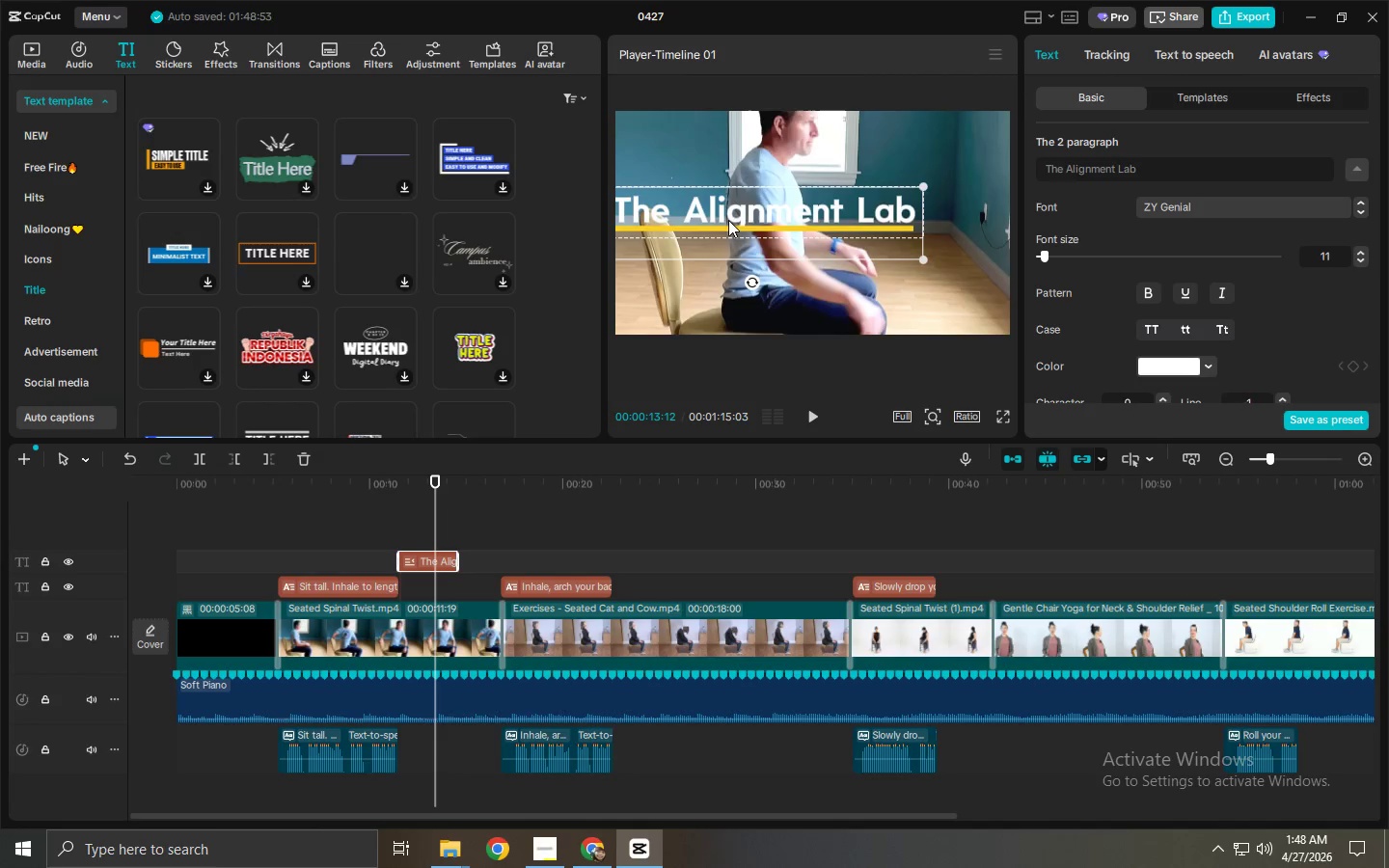 
left_click_drag(start_coordinate=[724, 217], to_coordinate=[798, 222])
 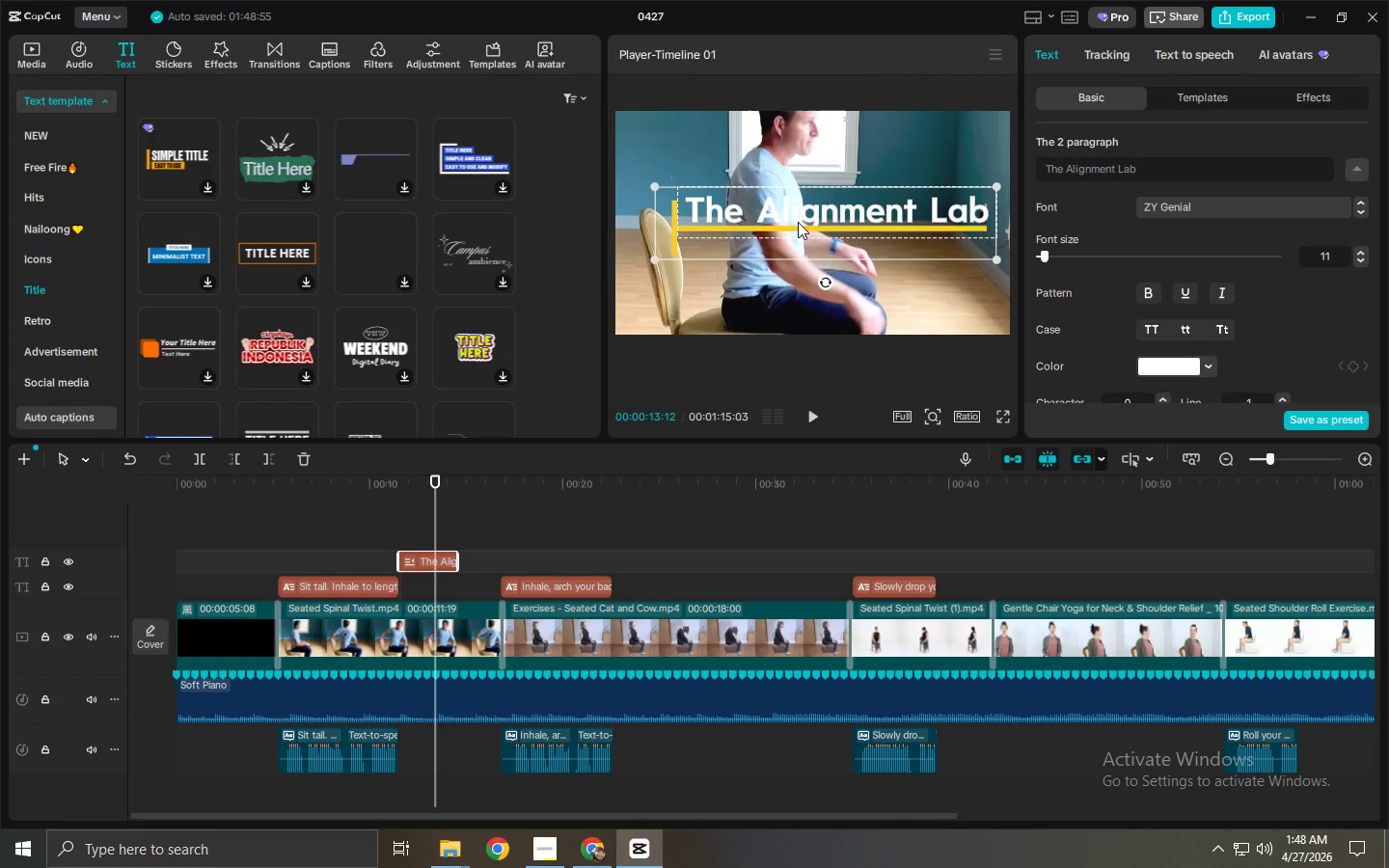 
left_click_drag(start_coordinate=[798, 222], to_coordinate=[781, 220])
 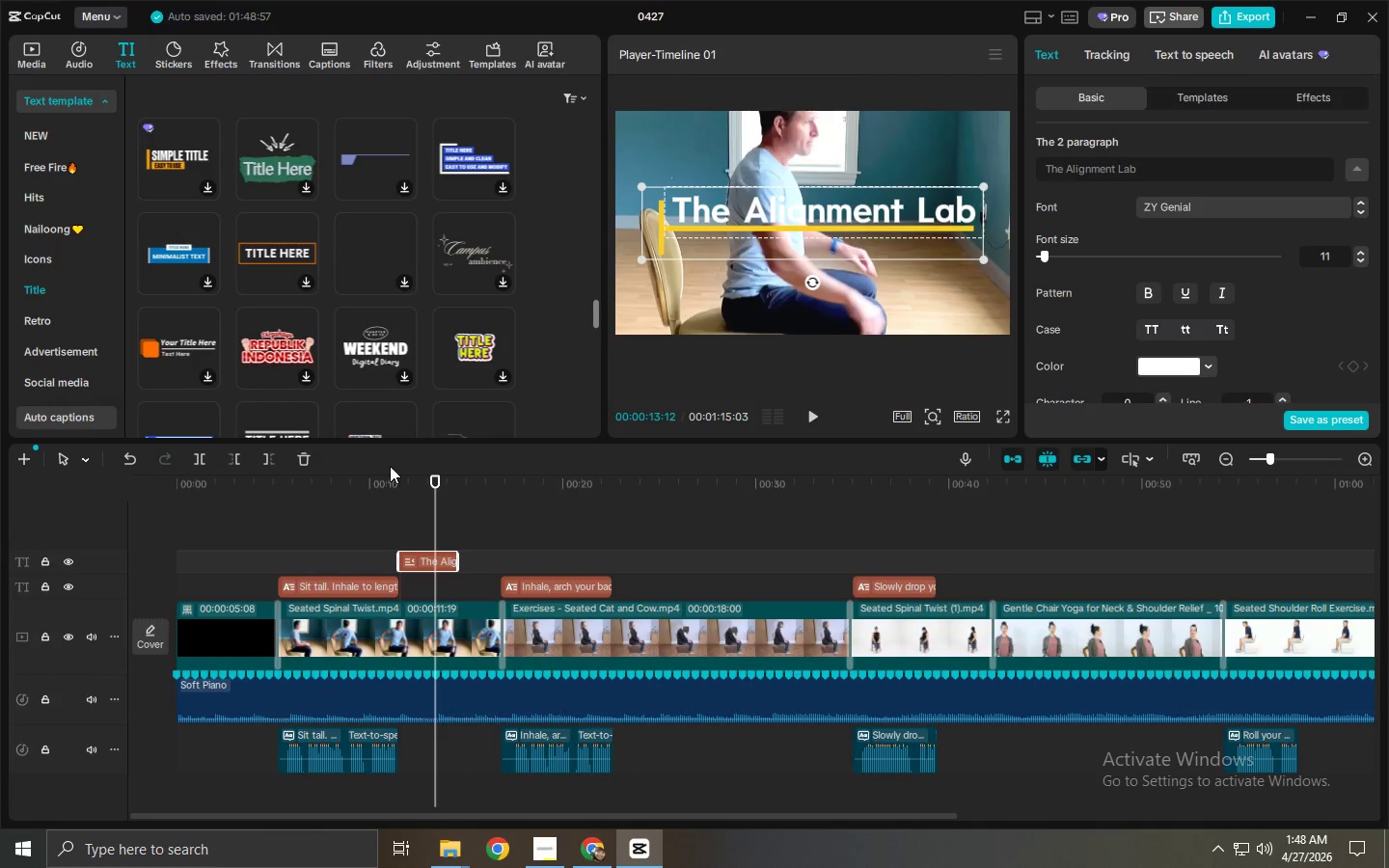 
left_click_drag(start_coordinate=[369, 480], to_coordinate=[148, 492])
 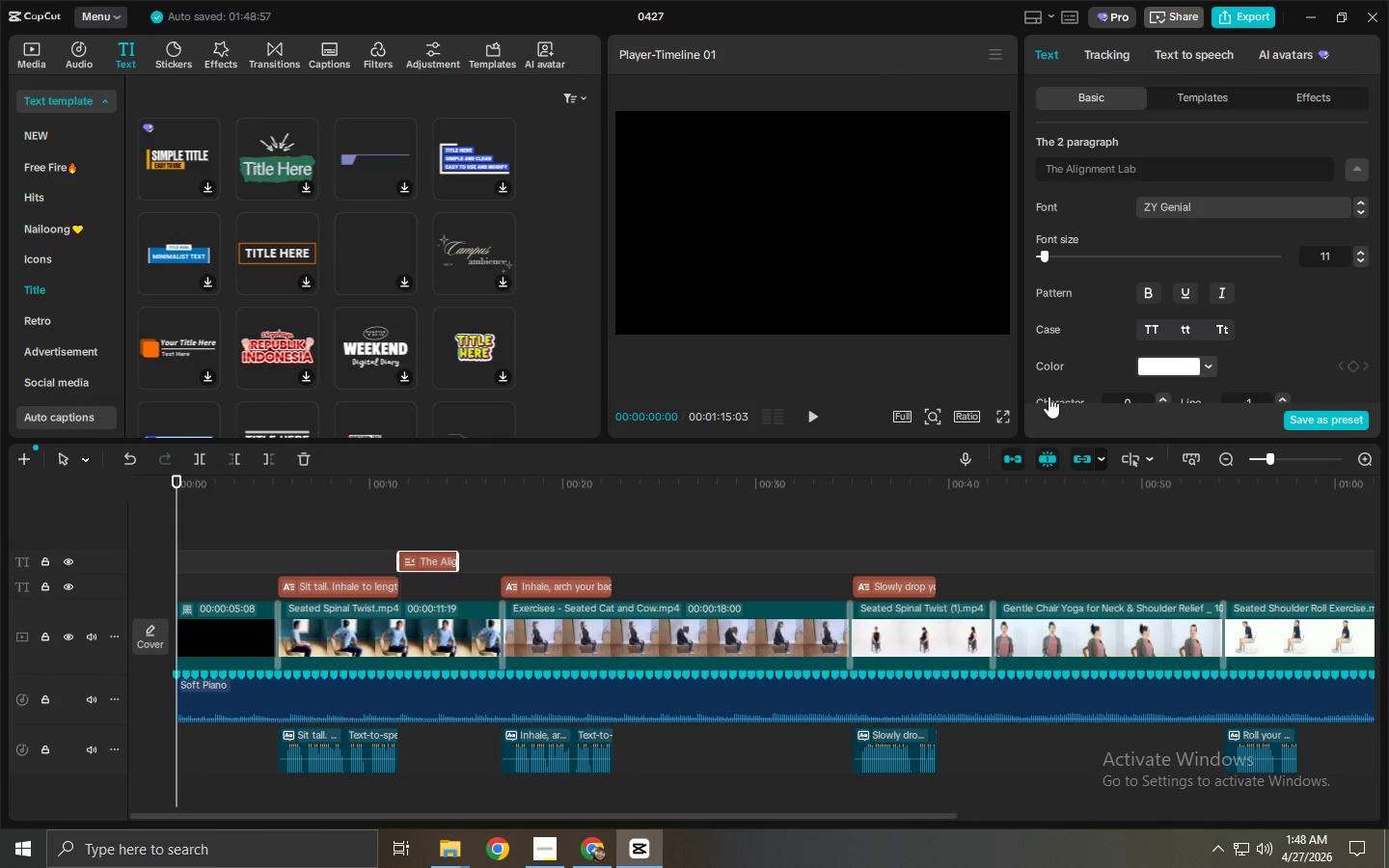 
left_click([1007, 416])
 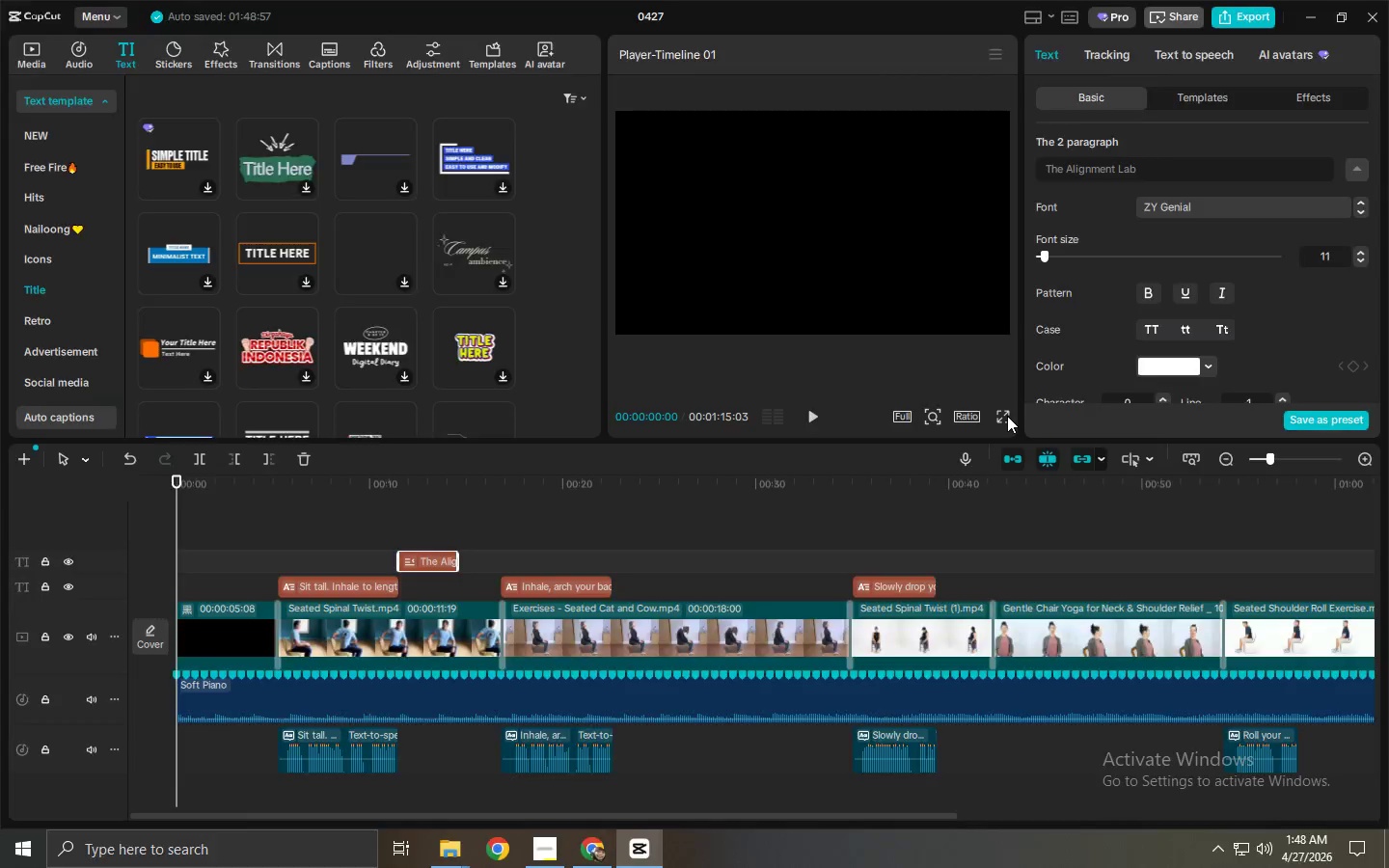 
key(Space)
 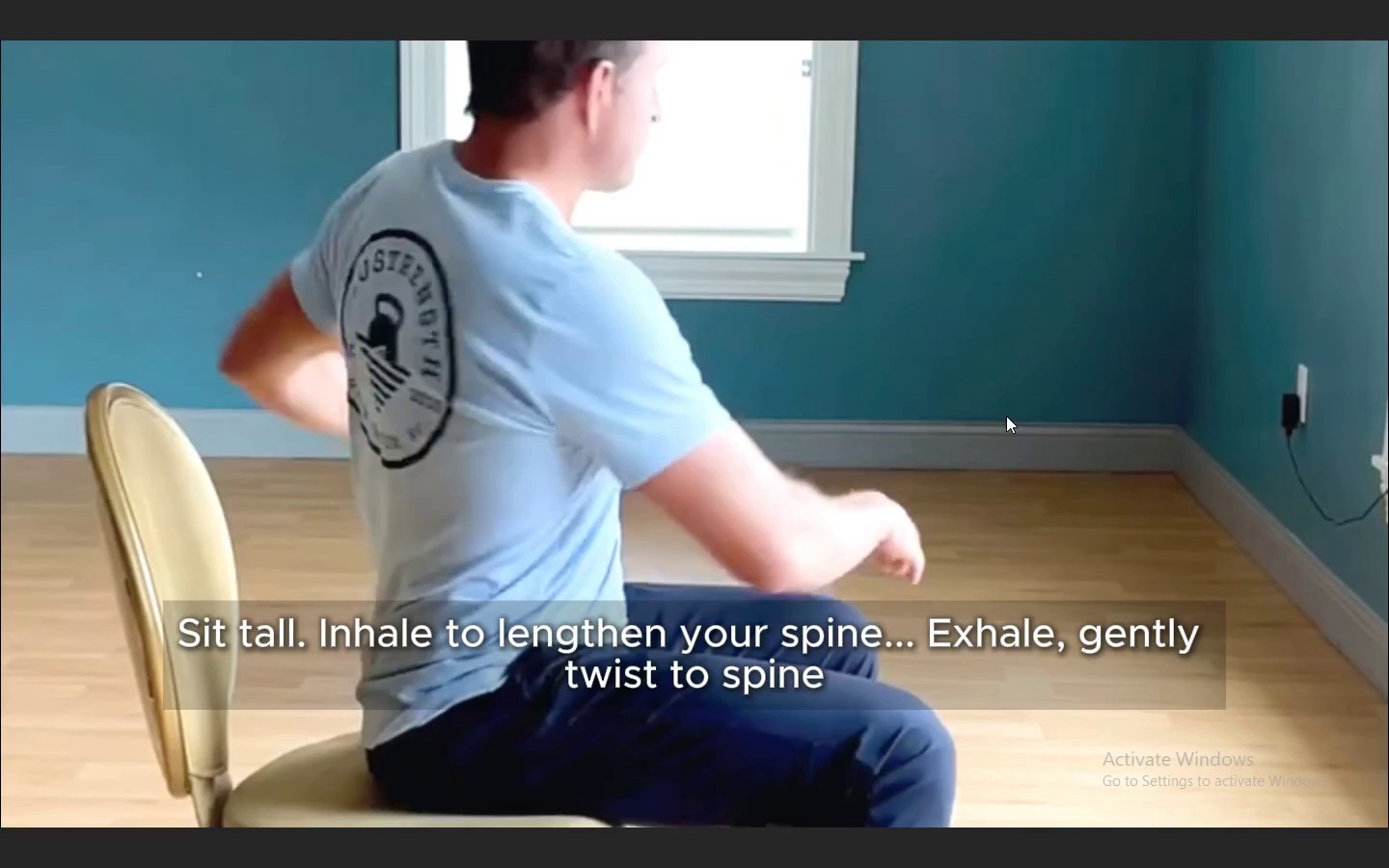 
wait(7.98)
 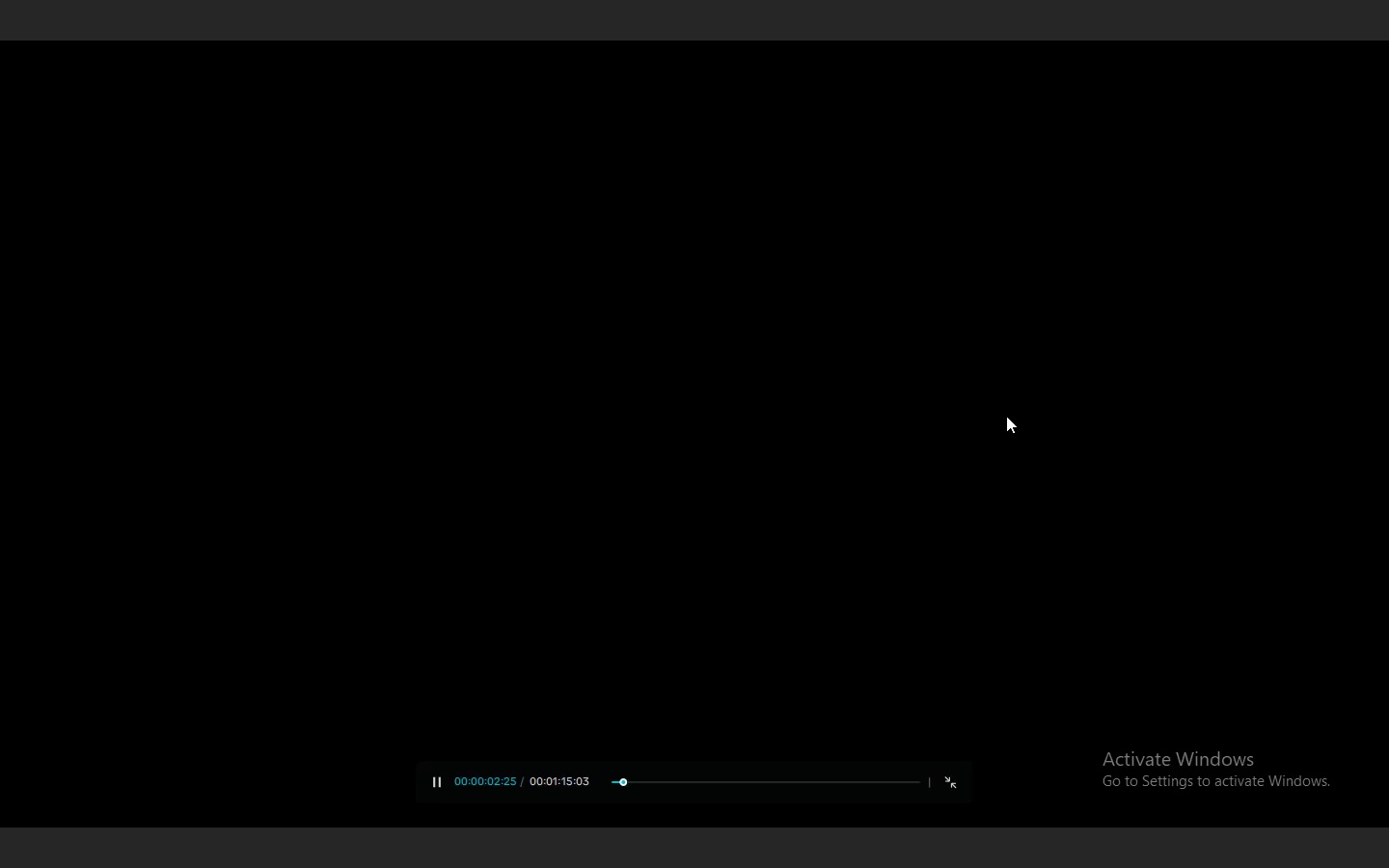 
key(Space)
 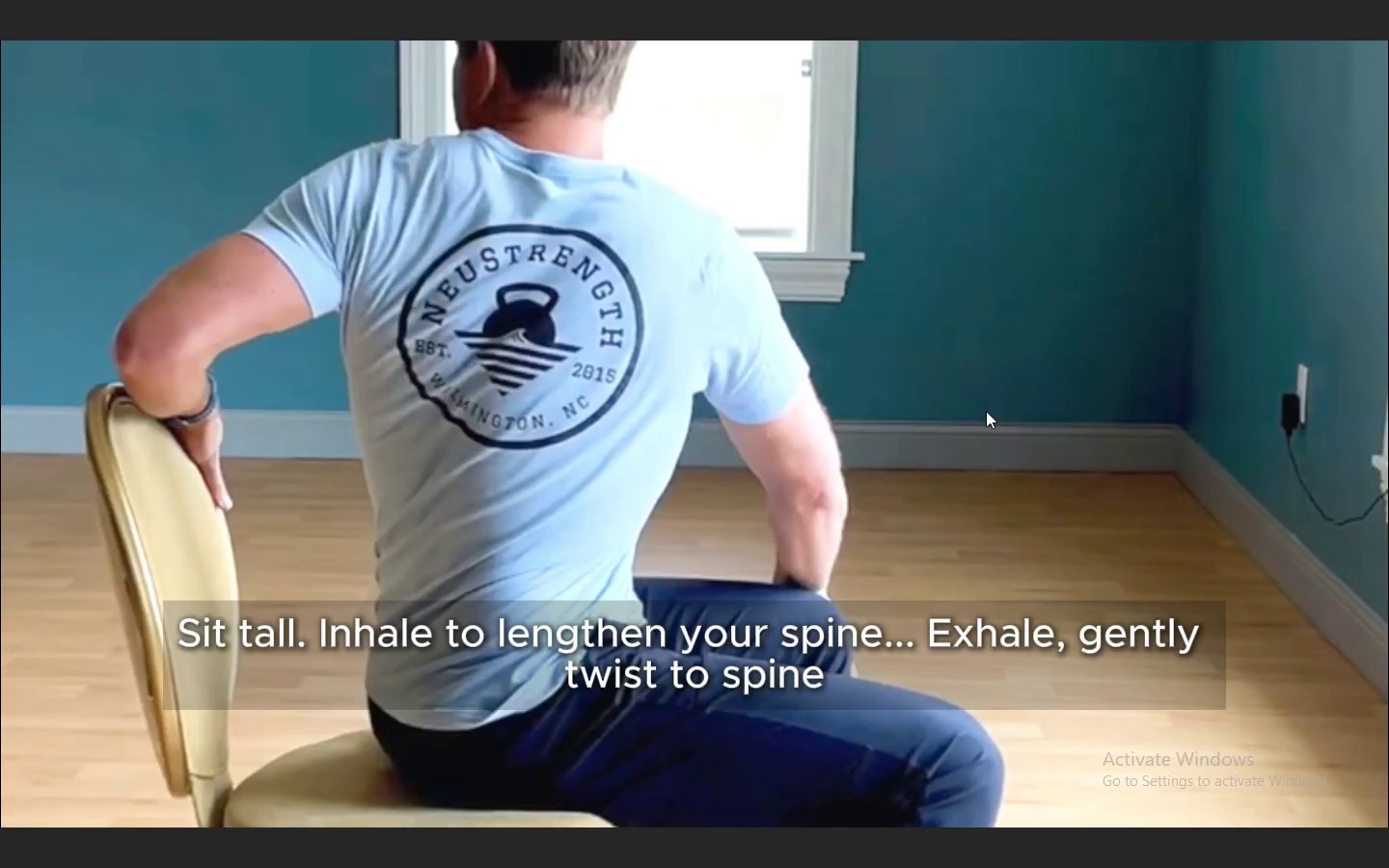 
key(Escape)
 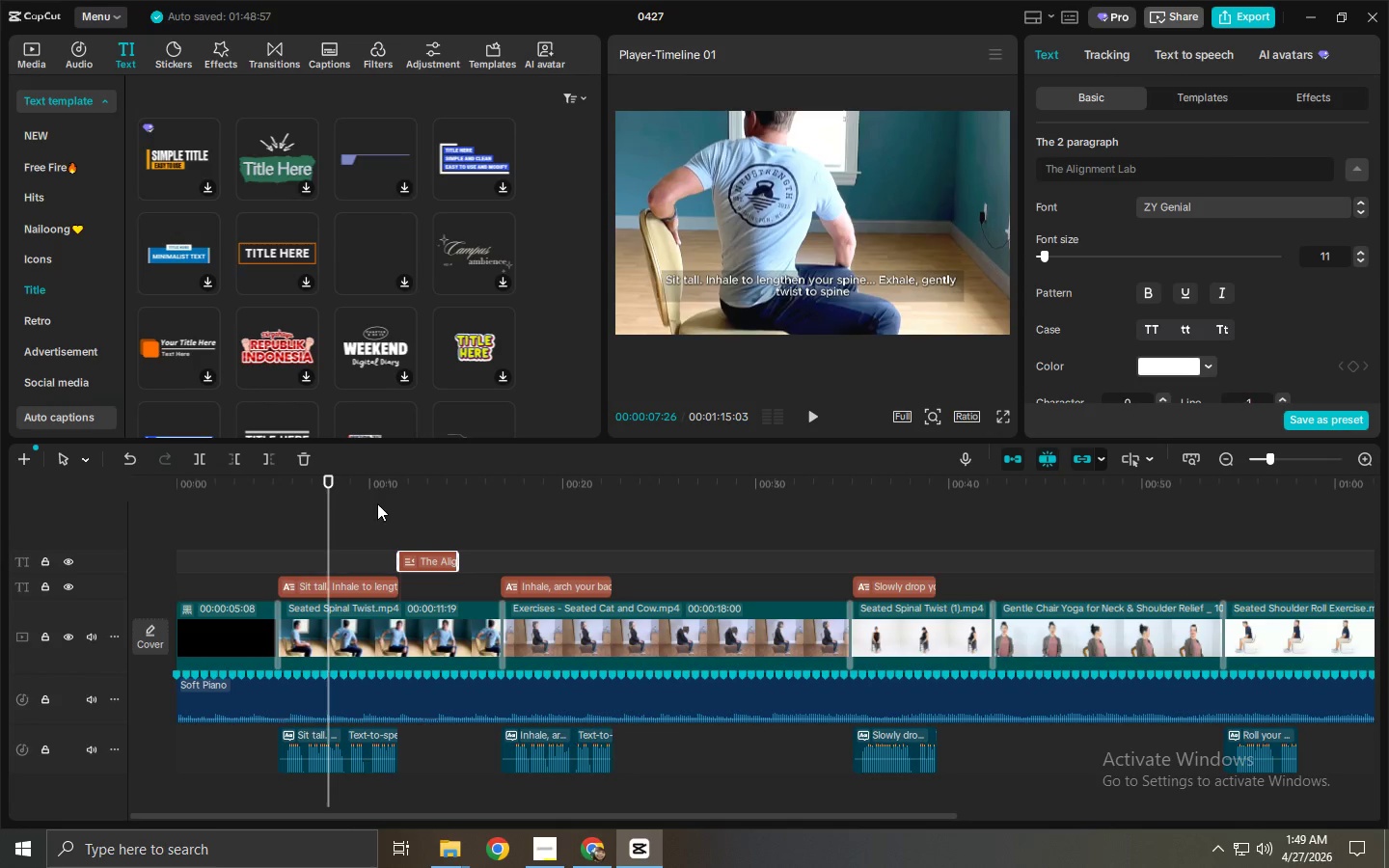 
left_click_drag(start_coordinate=[315, 475], to_coordinate=[252, 475])
 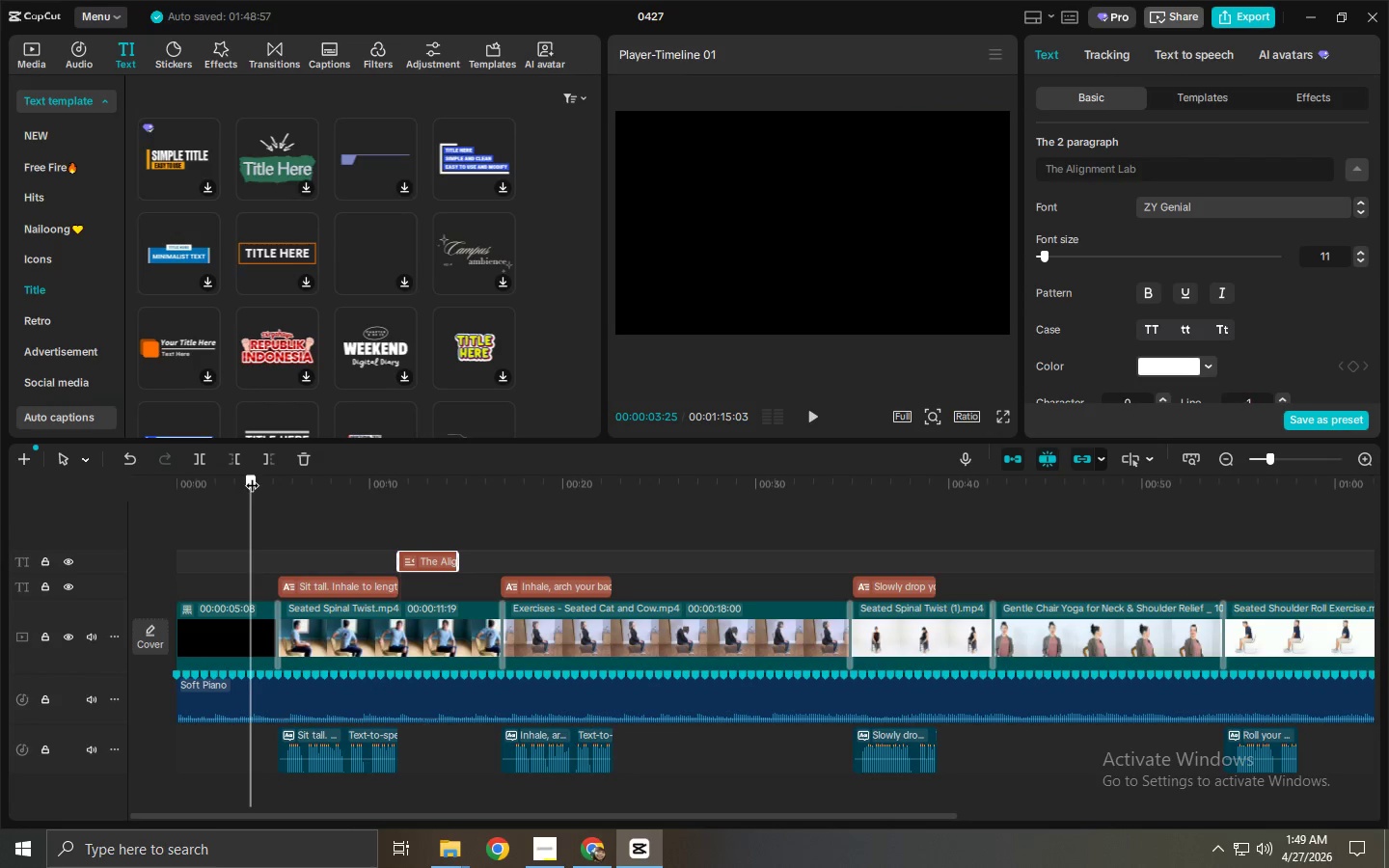 
key(Space)
 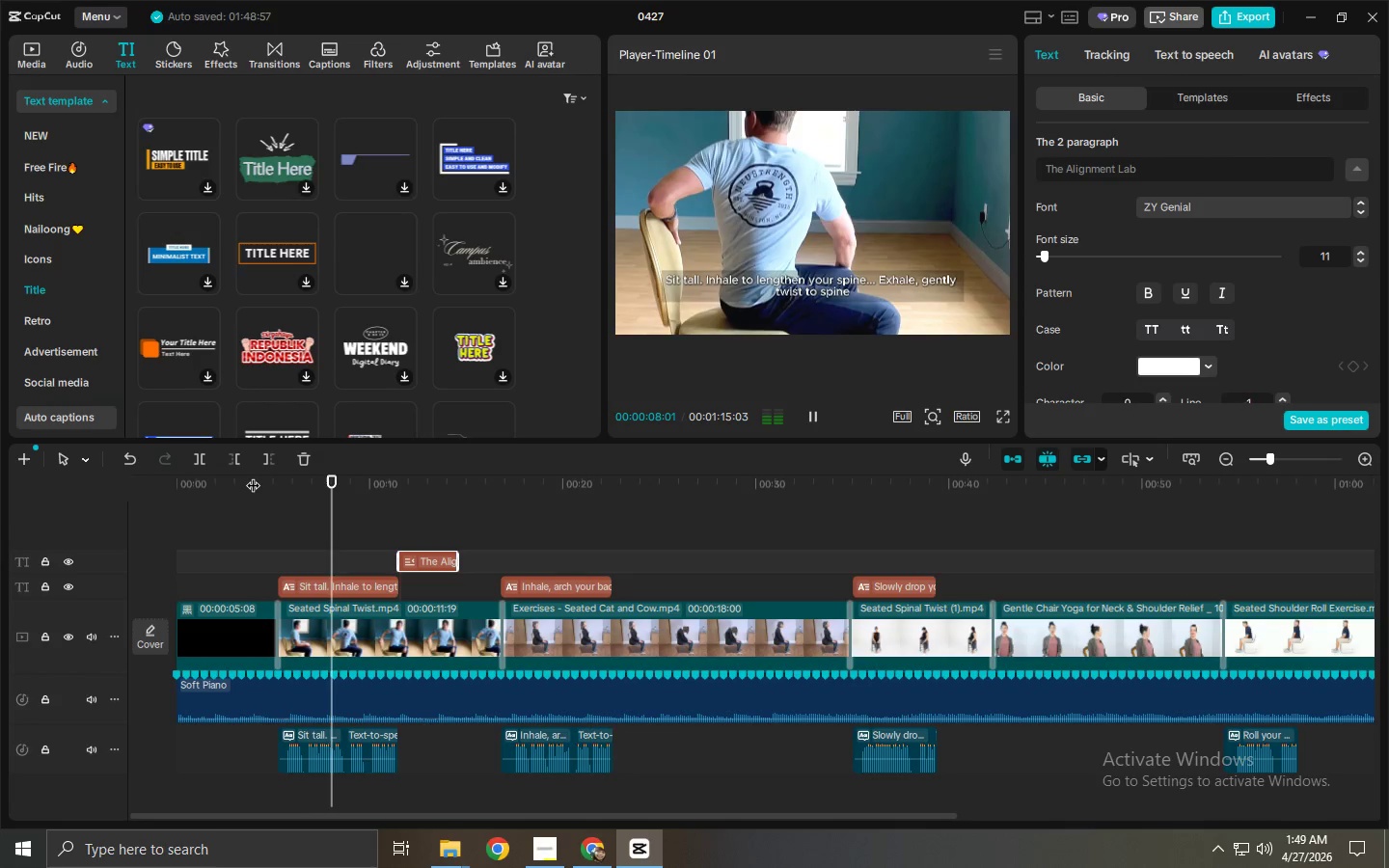 
wait(9.28)
 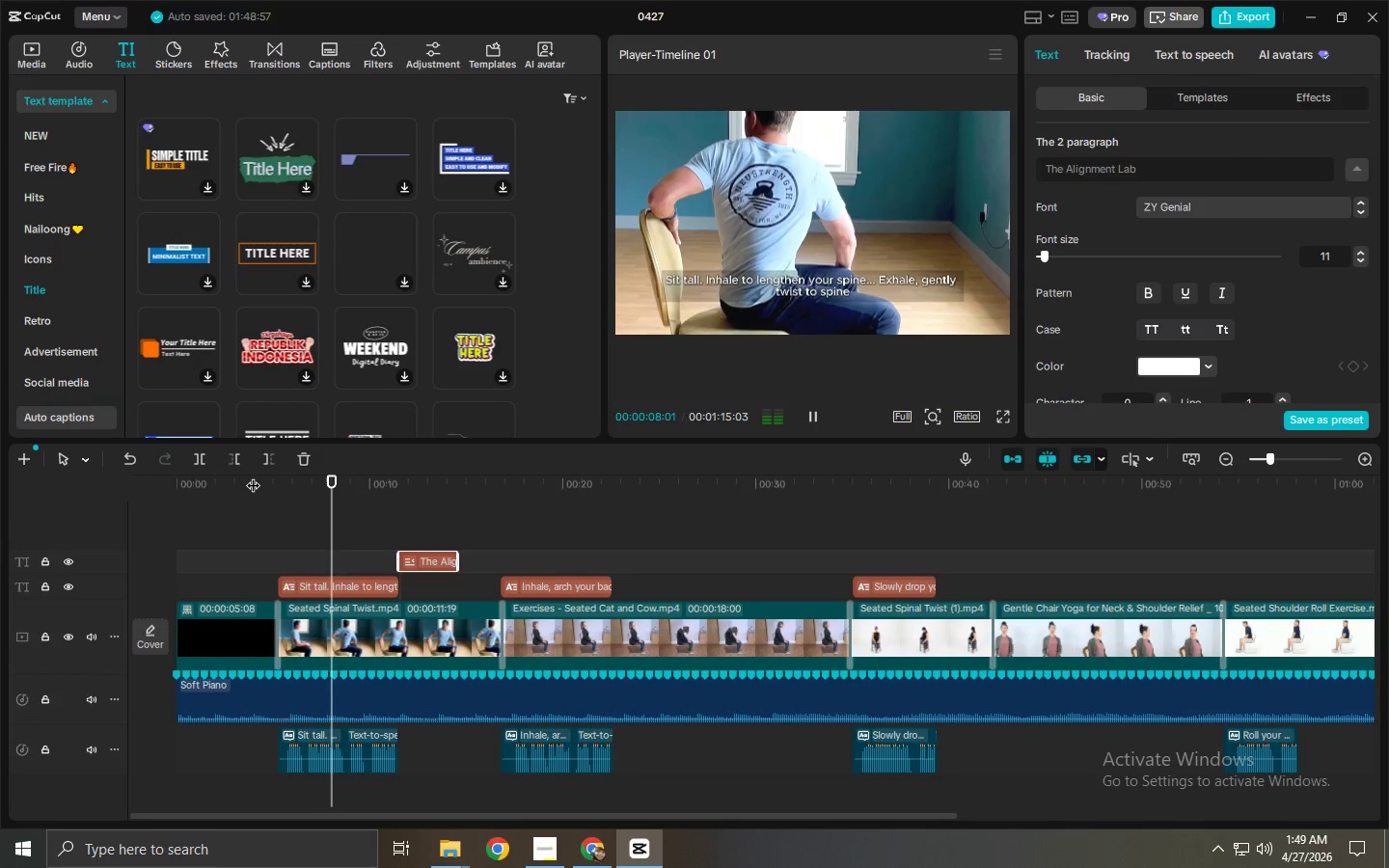 
left_click_drag(start_coordinate=[558, 489], to_coordinate=[551, 531])
 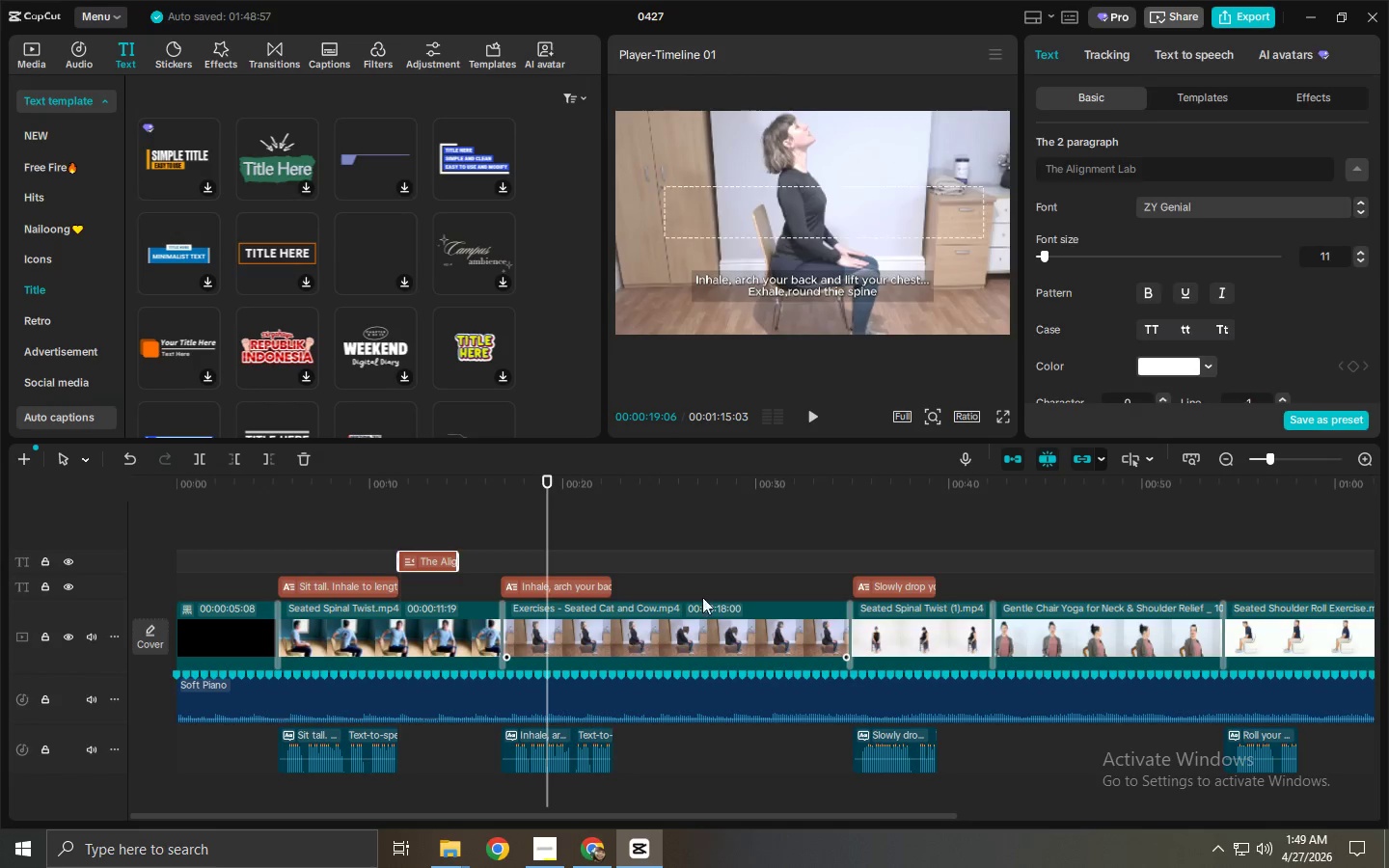 
key(Space)
 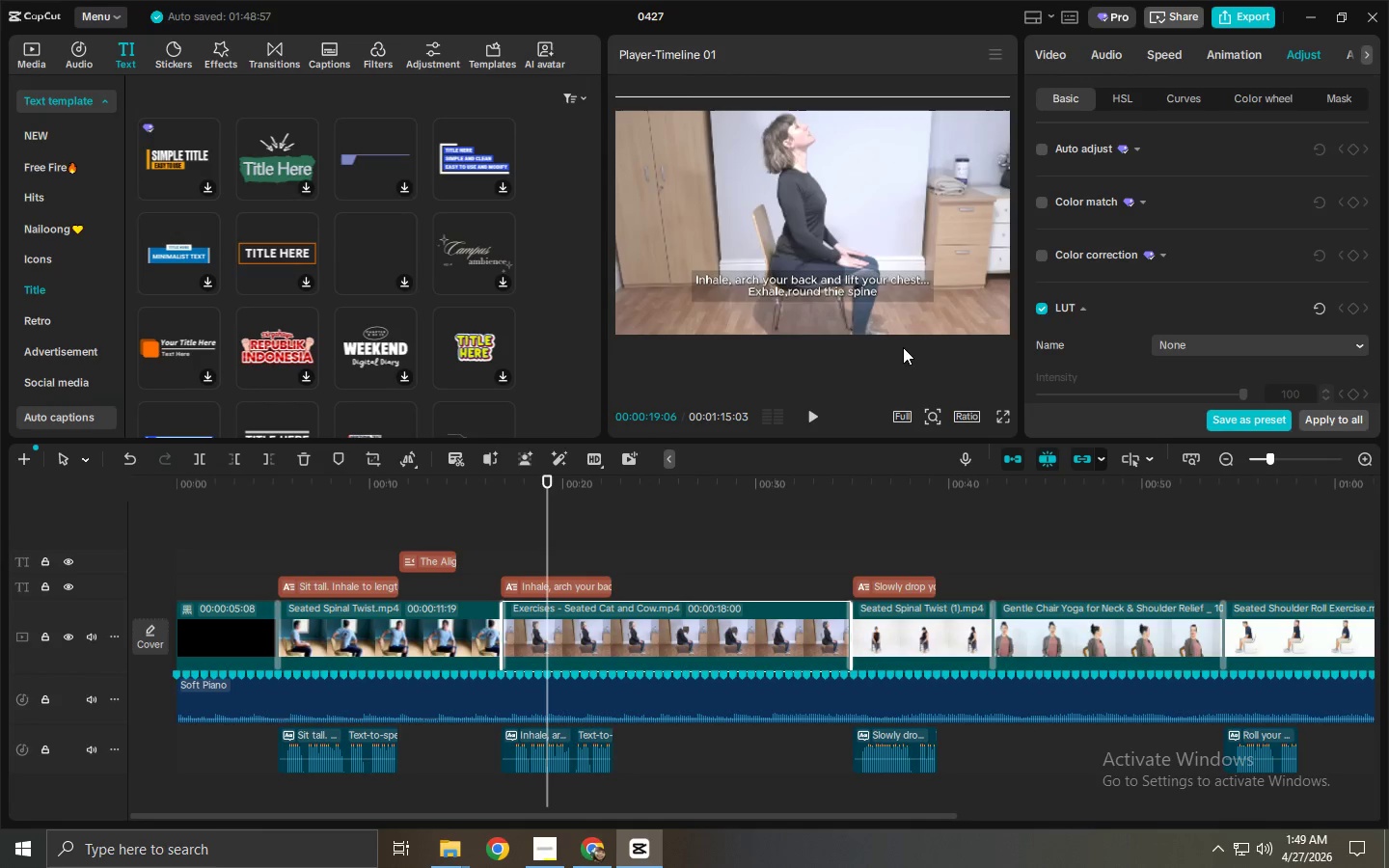 
left_click([600, 585])
 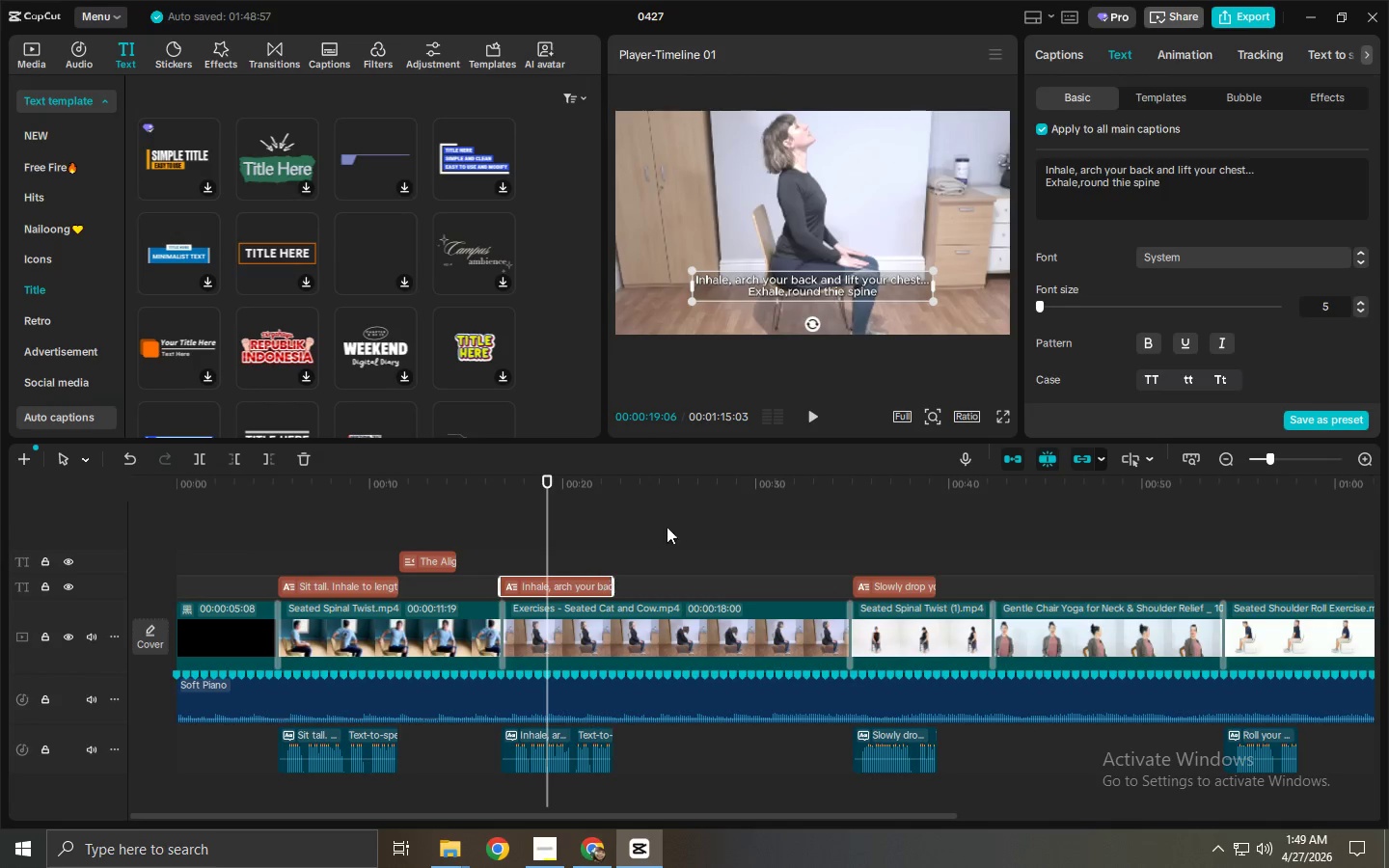 
scroll: coordinate [1331, 294], scroll_direction: down, amount: 2.0
 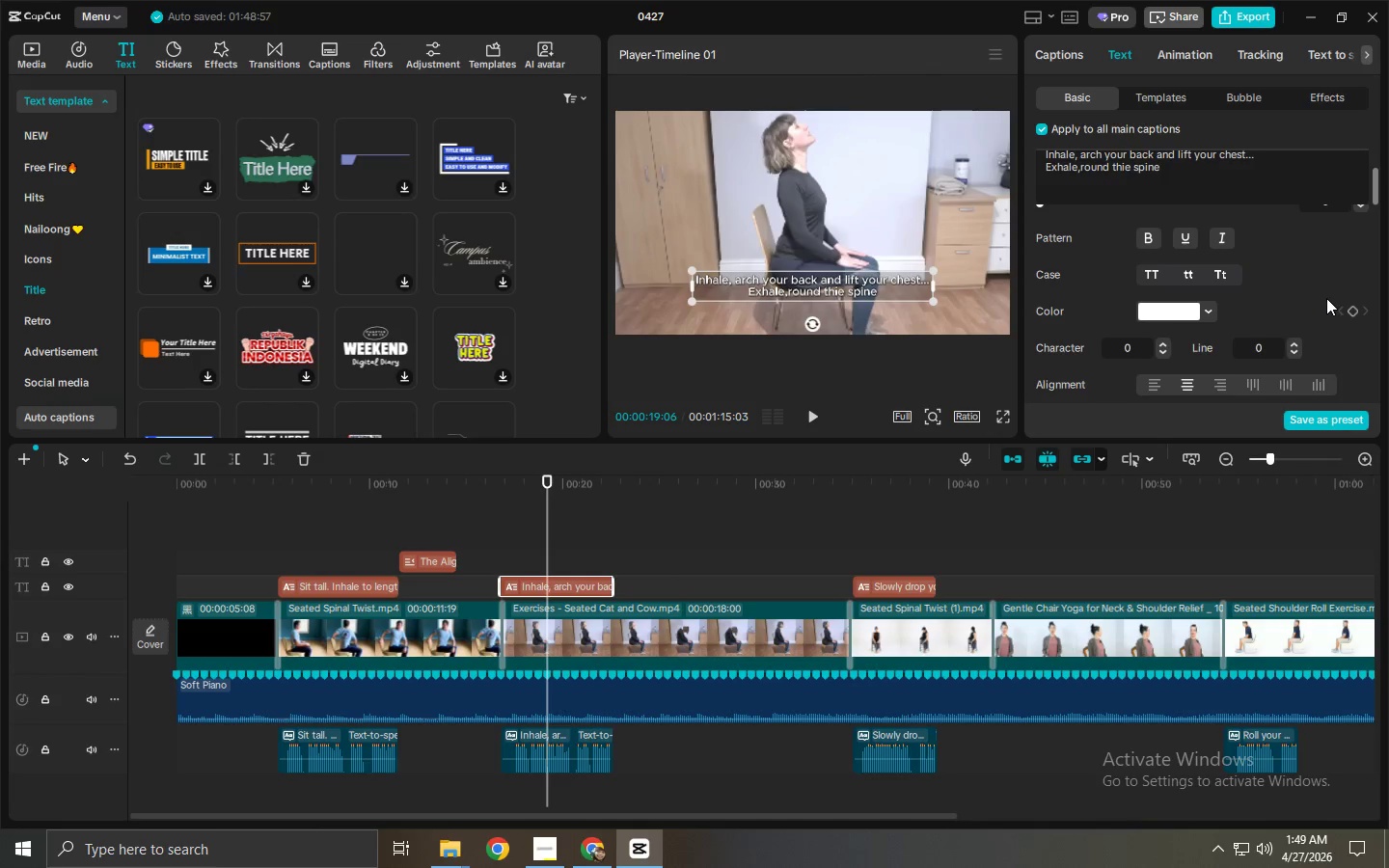 
scroll: coordinate [1326, 298], scroll_direction: up, amount: 2.0
 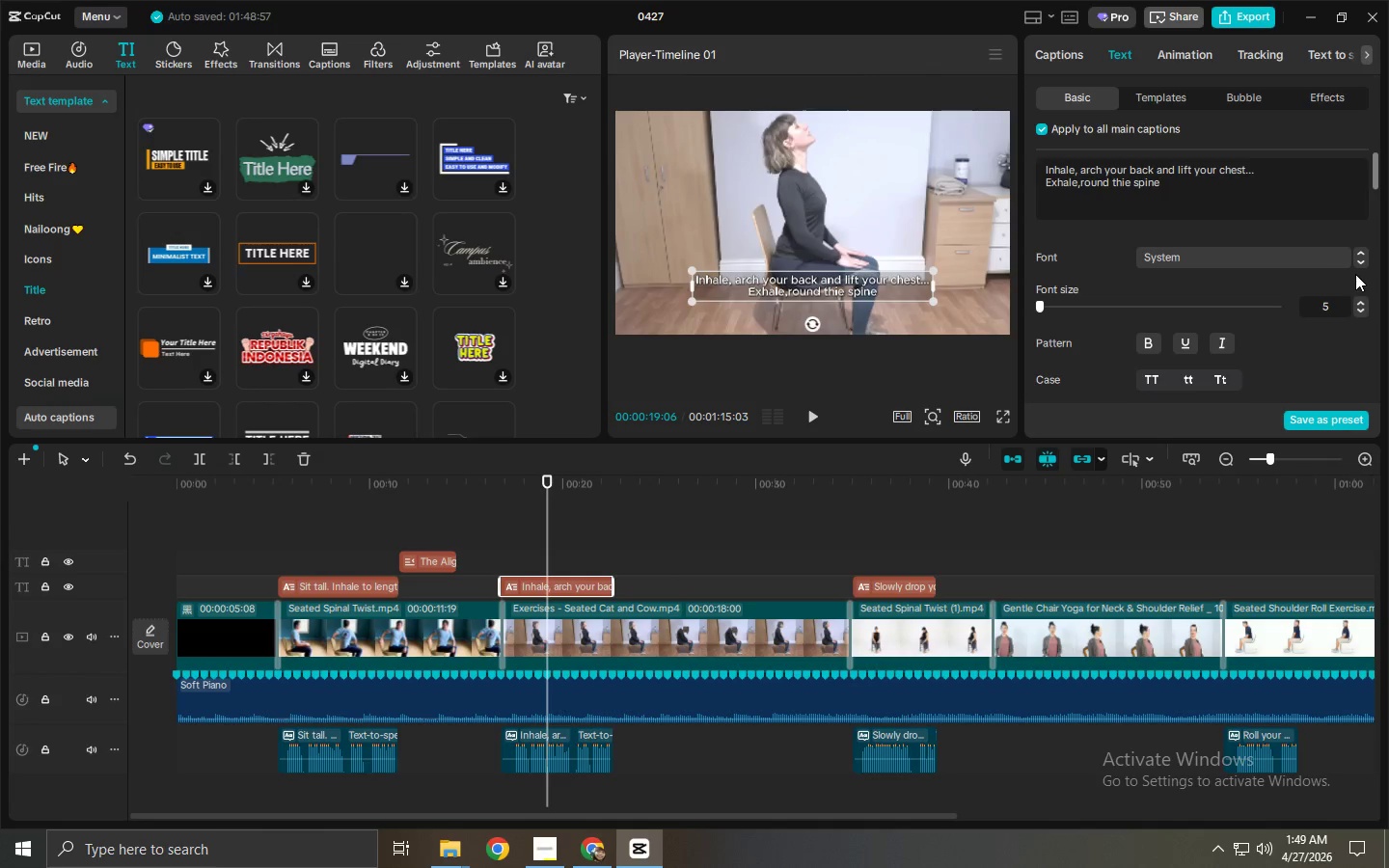 
scroll: coordinate [1302, 331], scroll_direction: down, amount: 4.0
 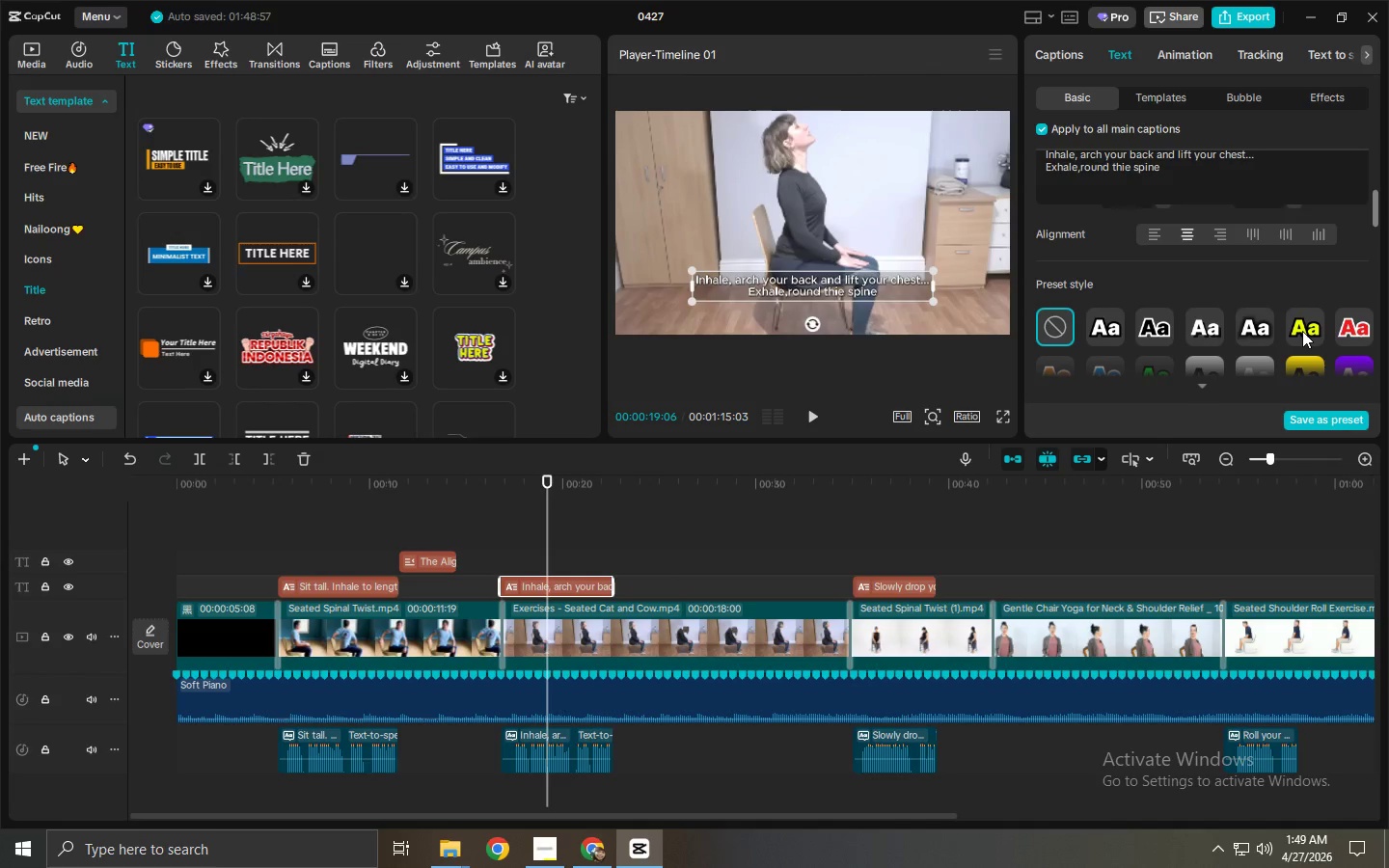 
scroll: coordinate [1302, 331], scroll_direction: up, amount: 2.0
 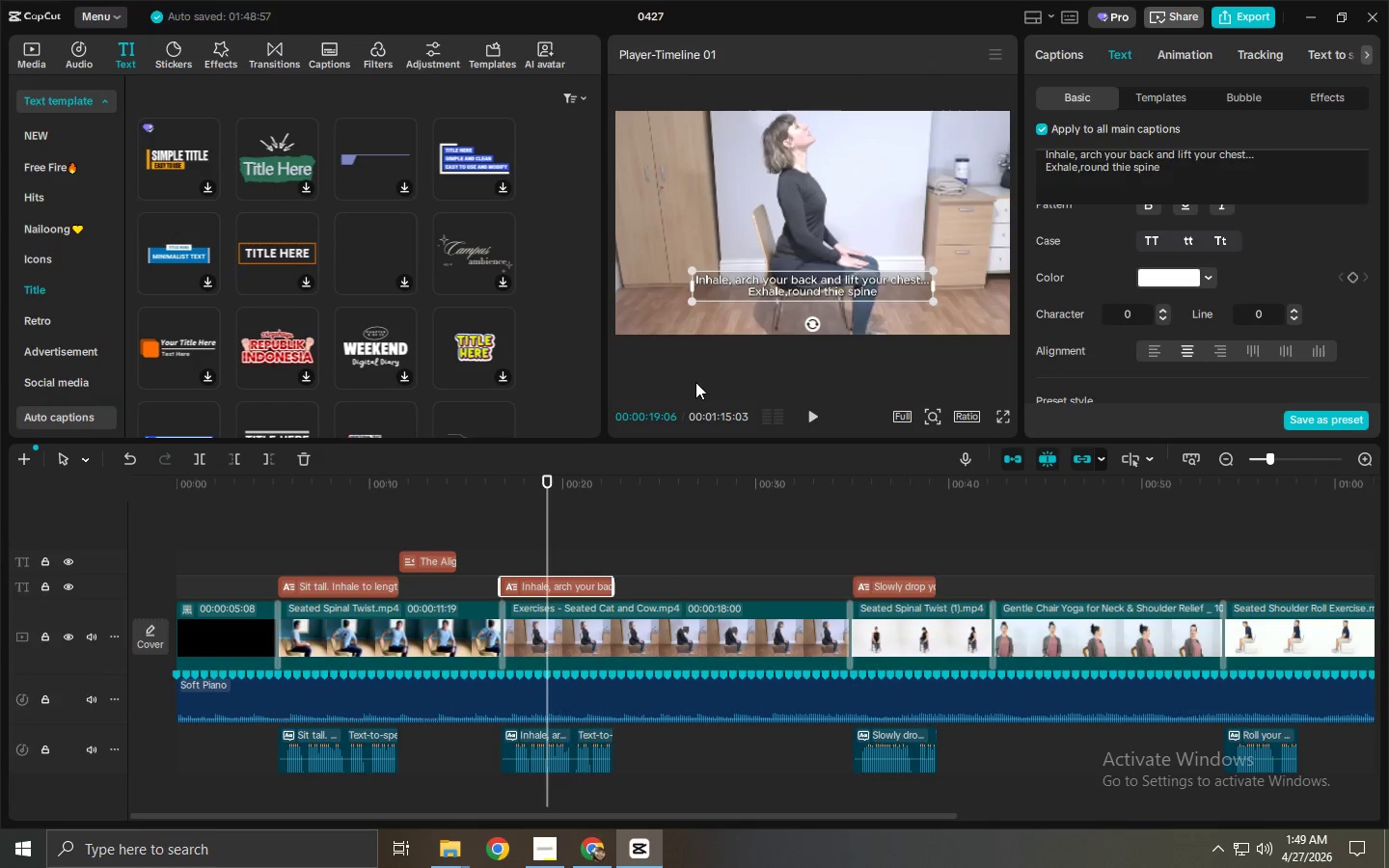 
key(Alt+AltLeft)
 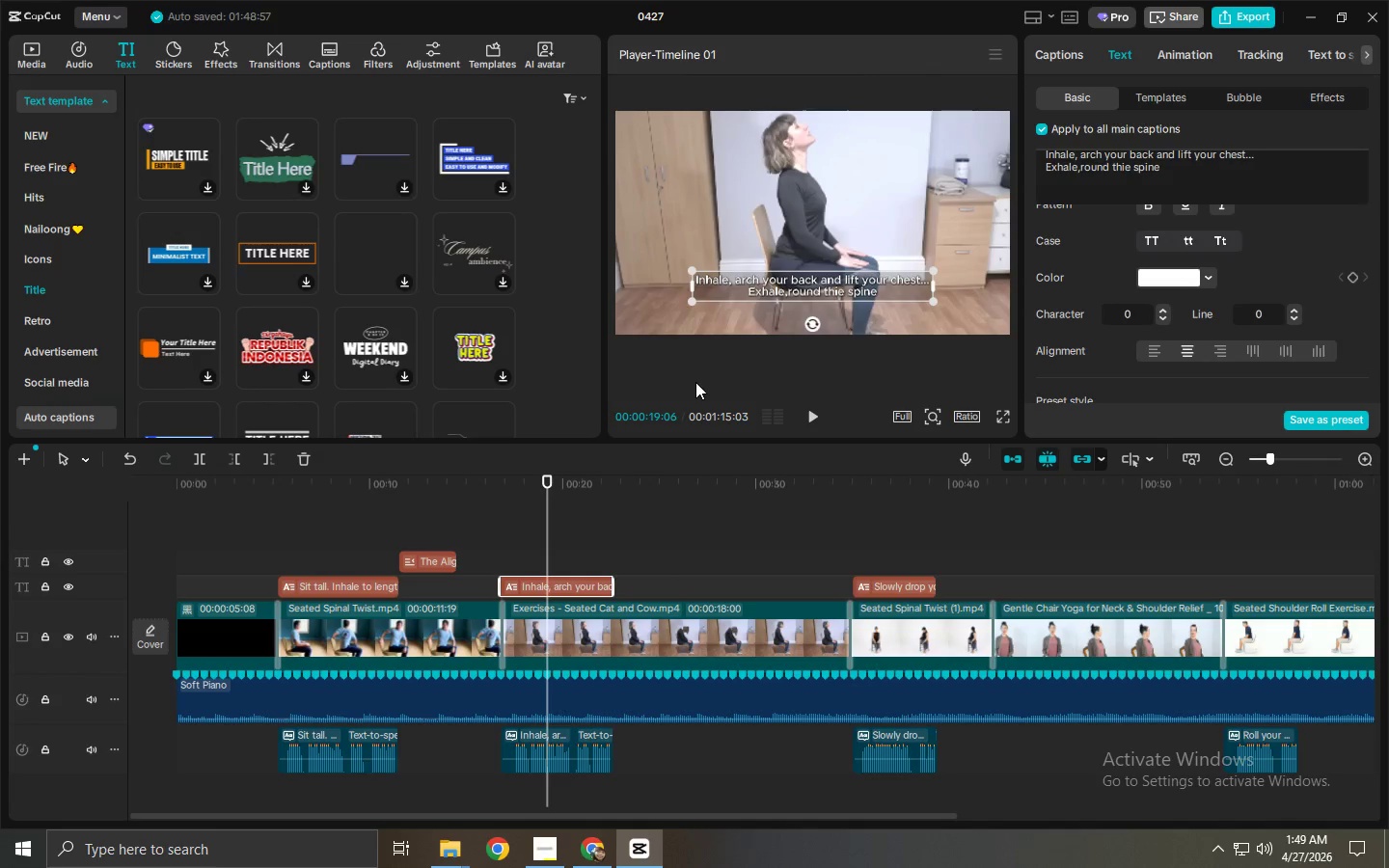 
key(Alt+Tab)